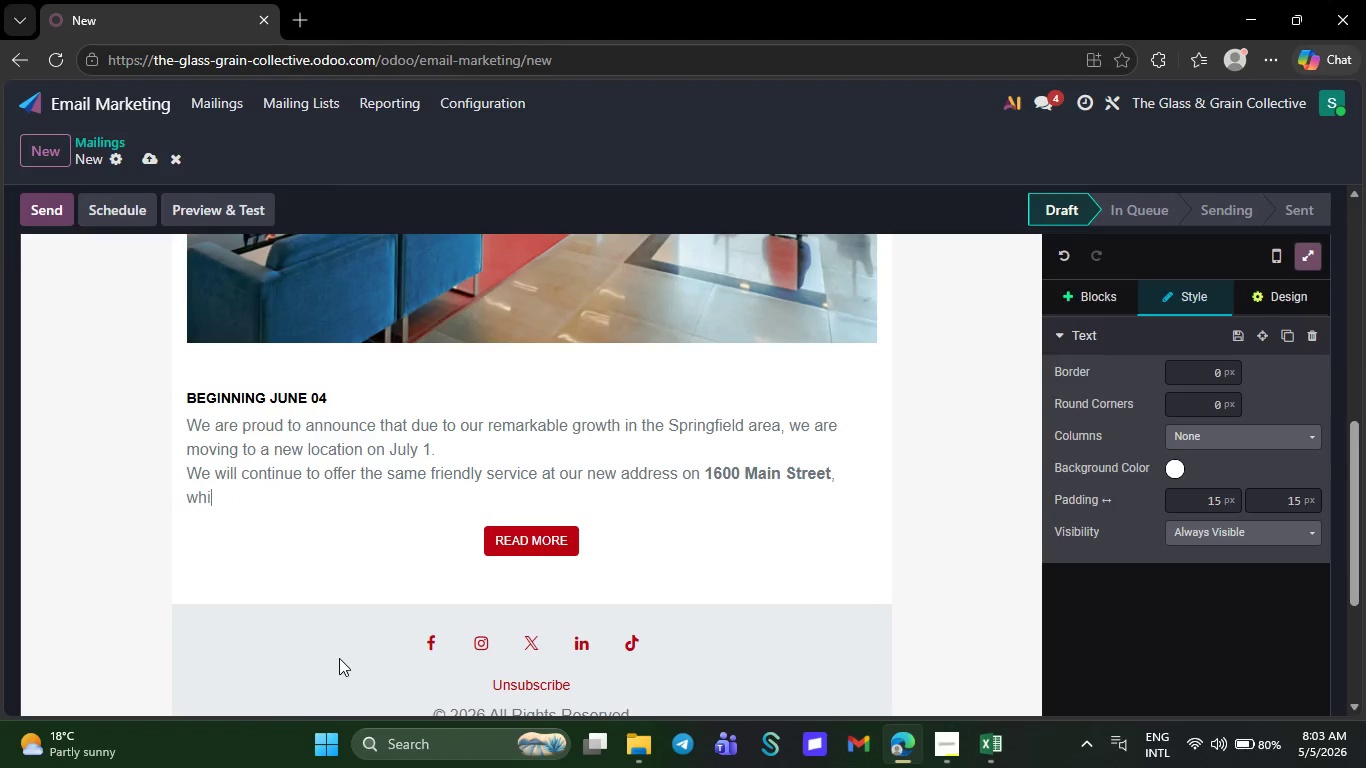 
key(Backspace)
 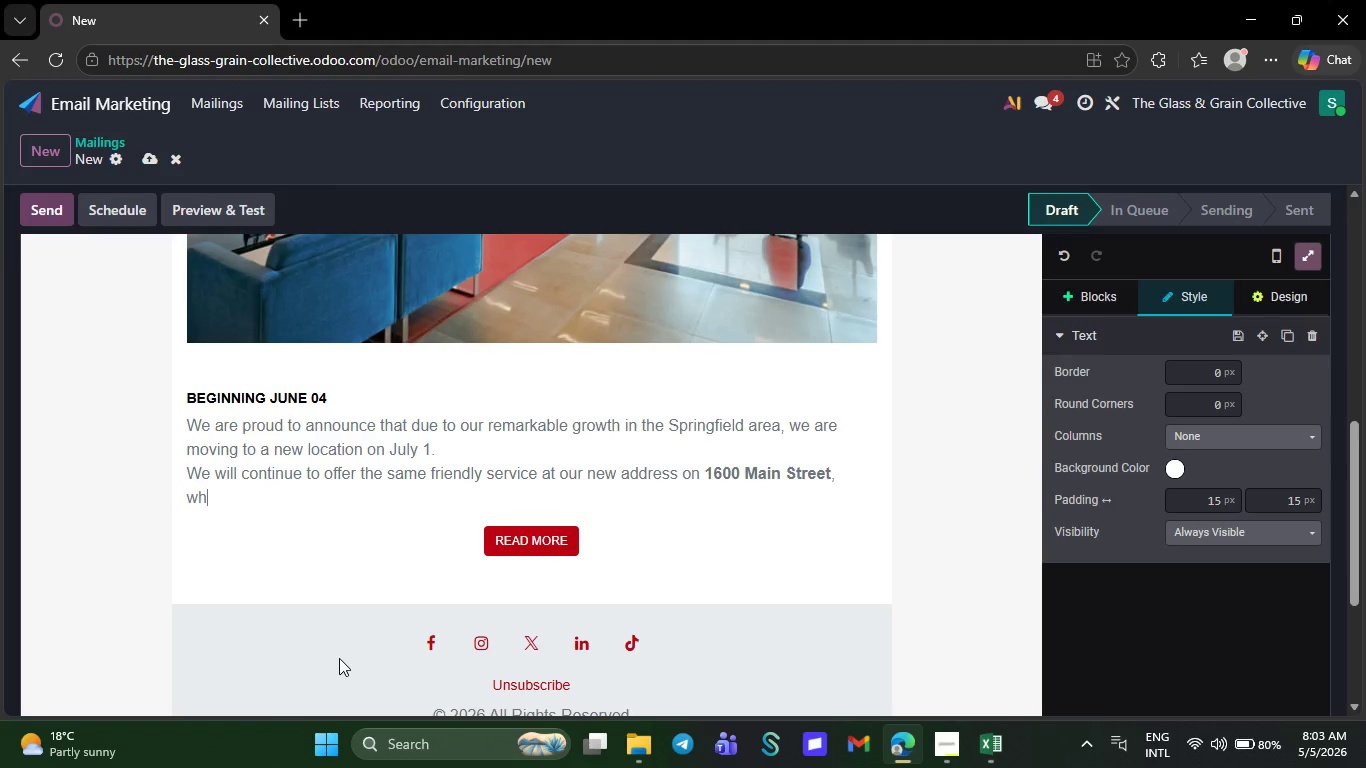 
key(Backspace)
 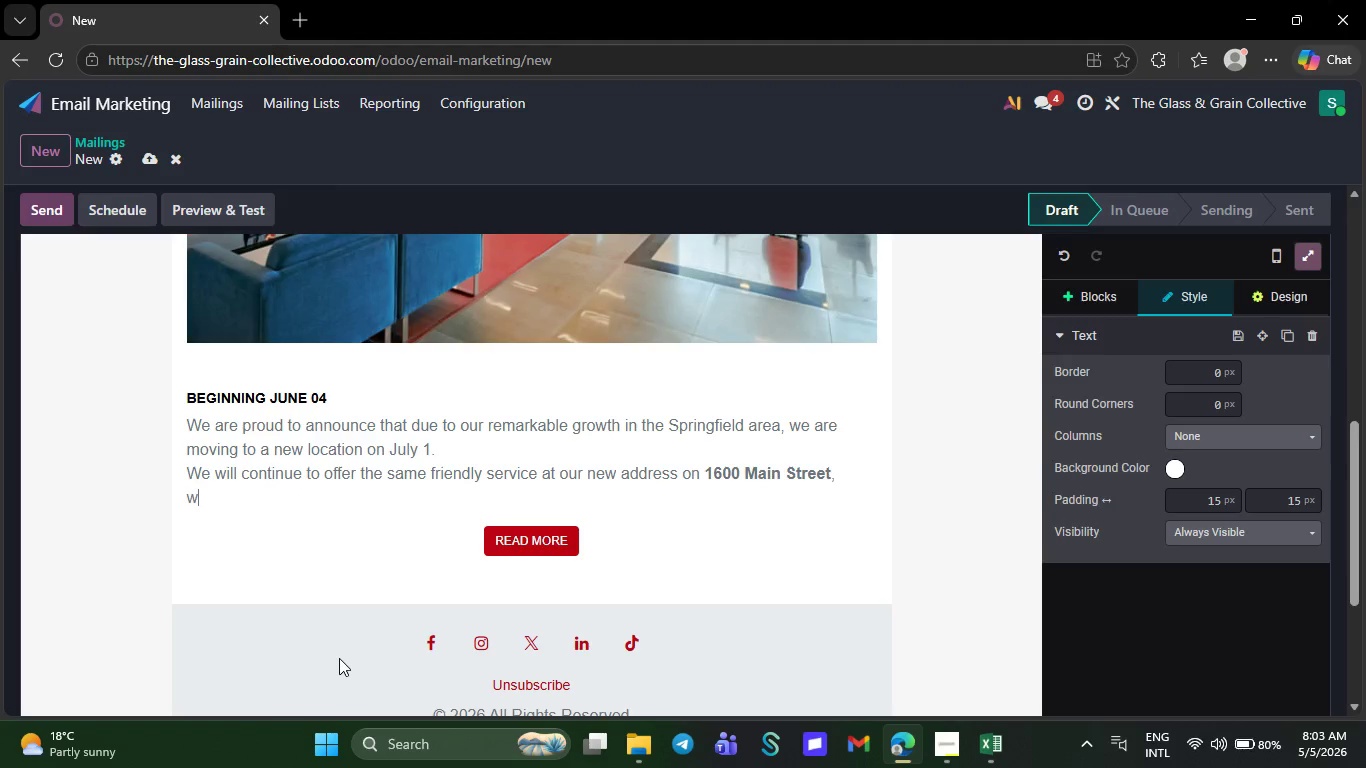 
key(Backspace)
 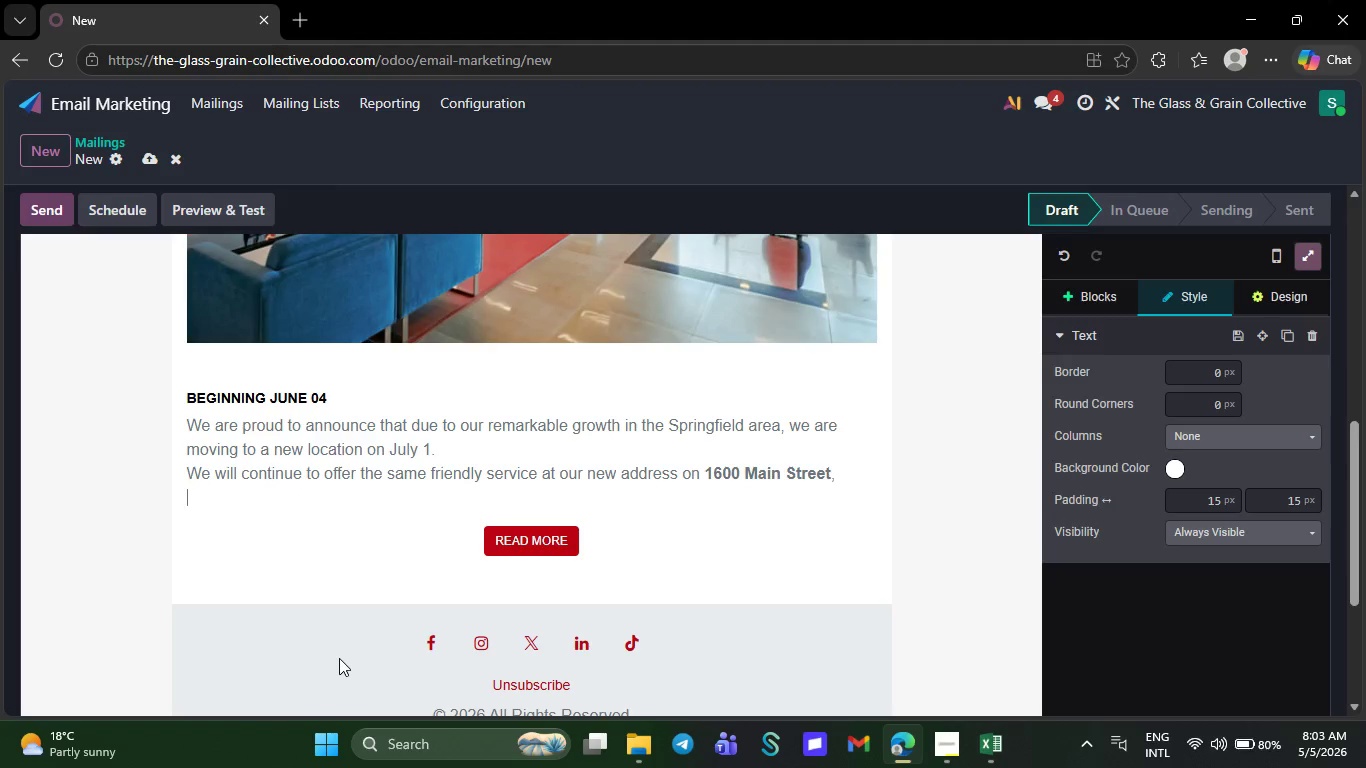 
key(Backspace)
 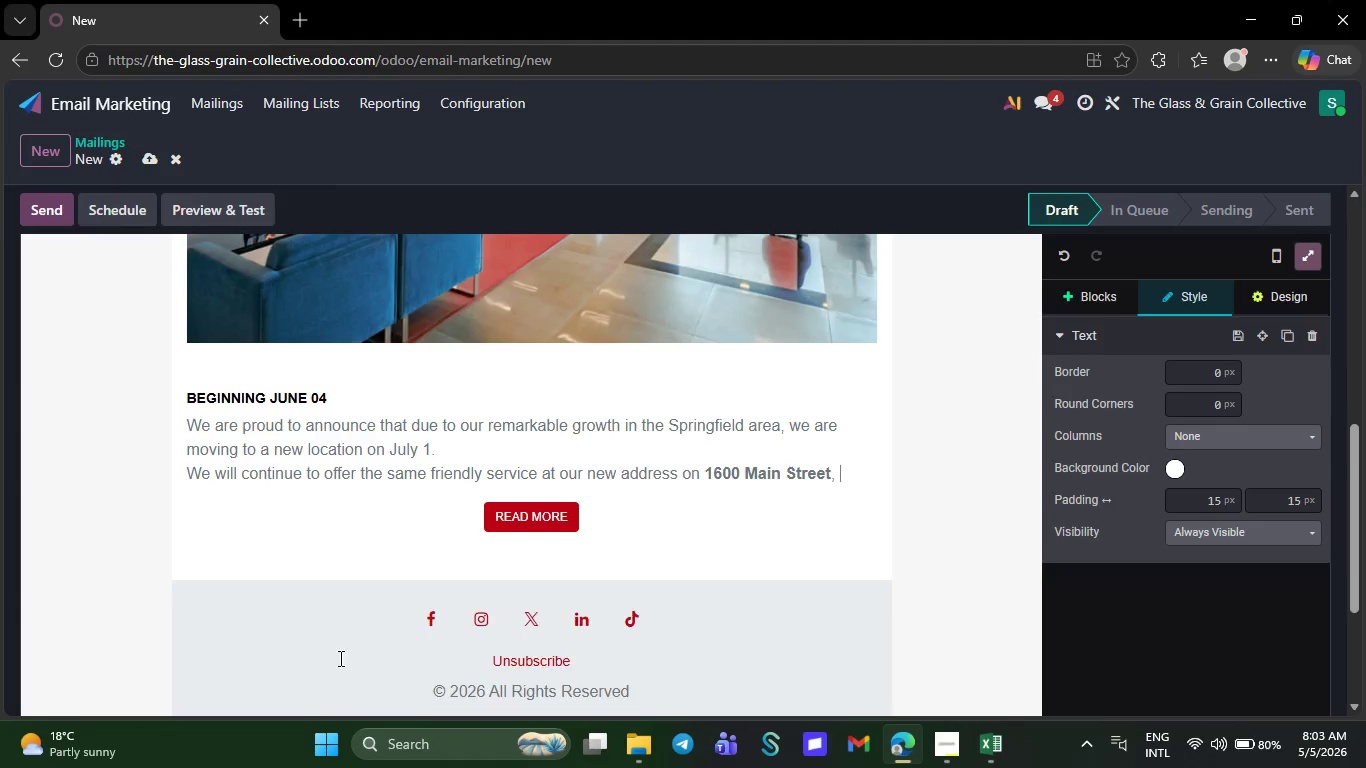 
key(Backspace)
 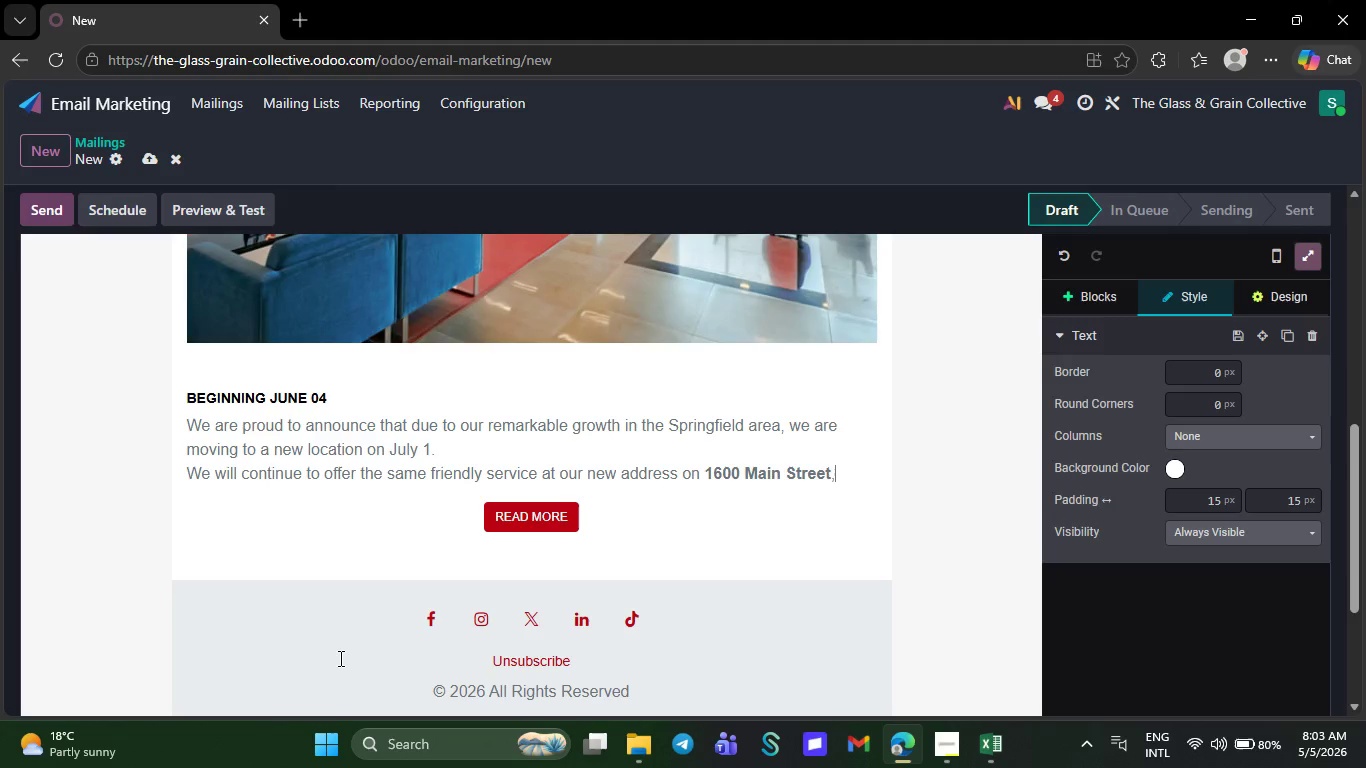 
key(Backspace)
 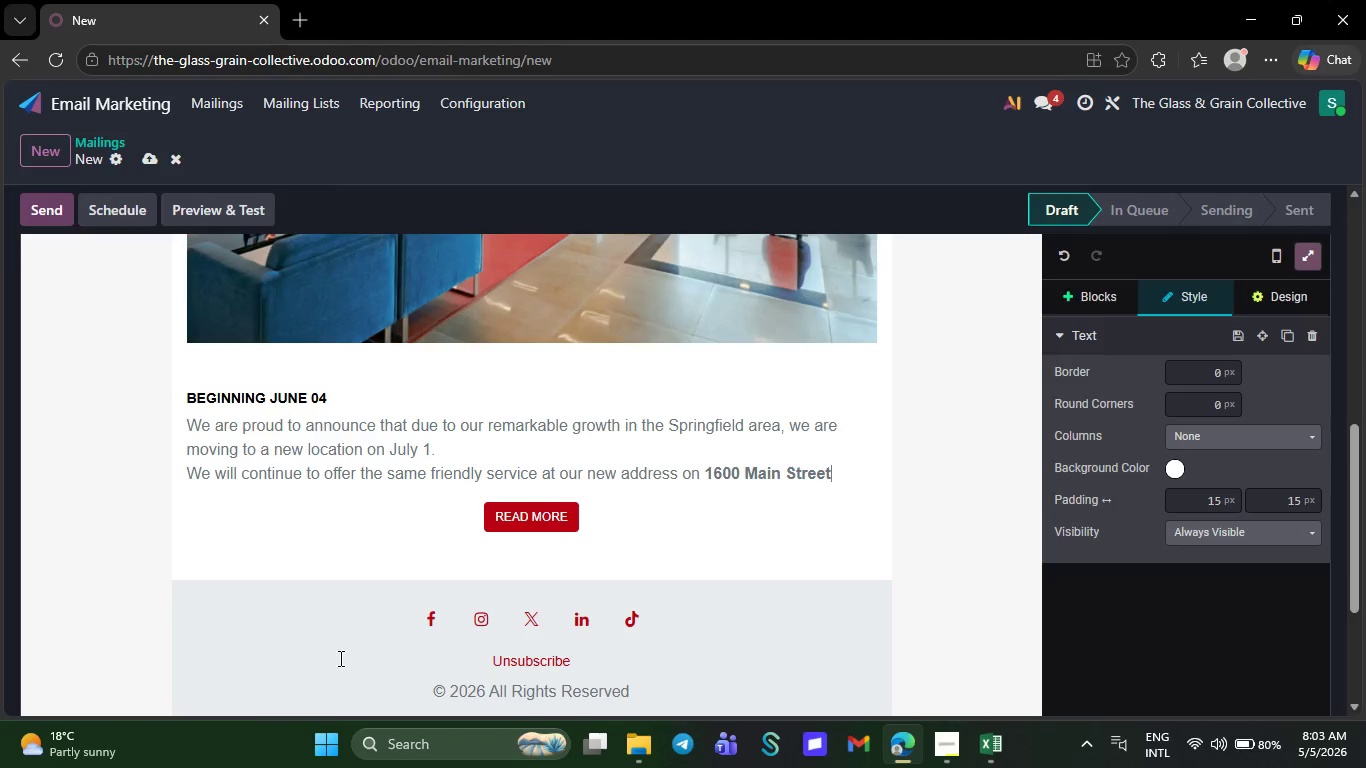 
key(Backspace)
 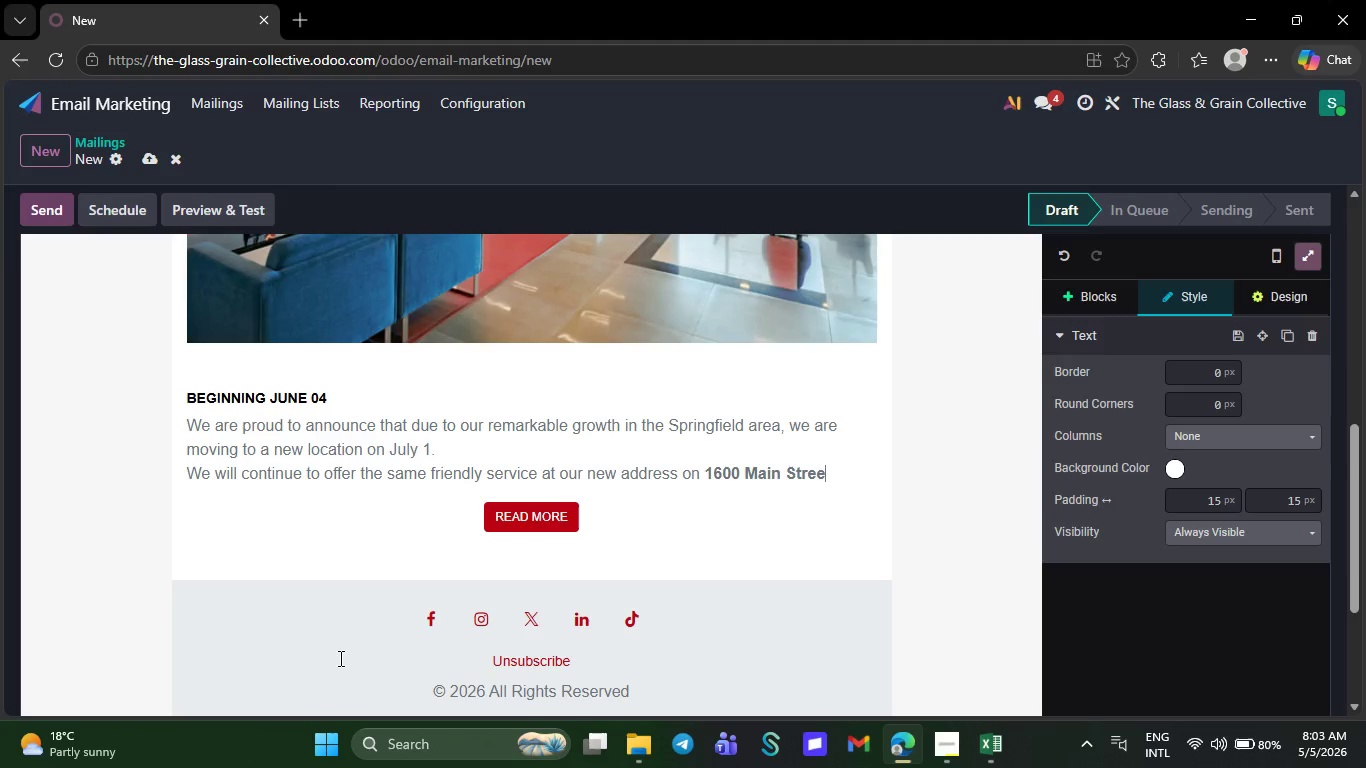 
key(Backspace)
 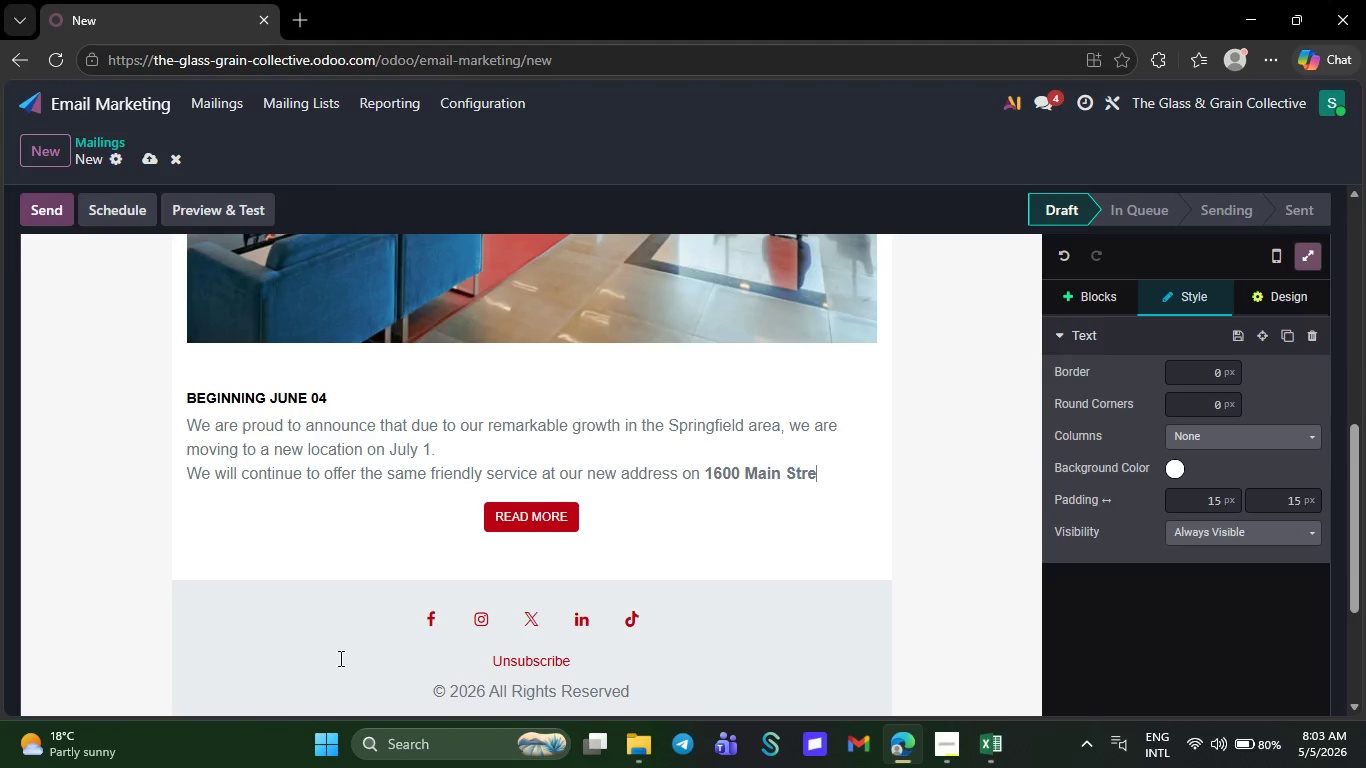 
key(Backspace)
 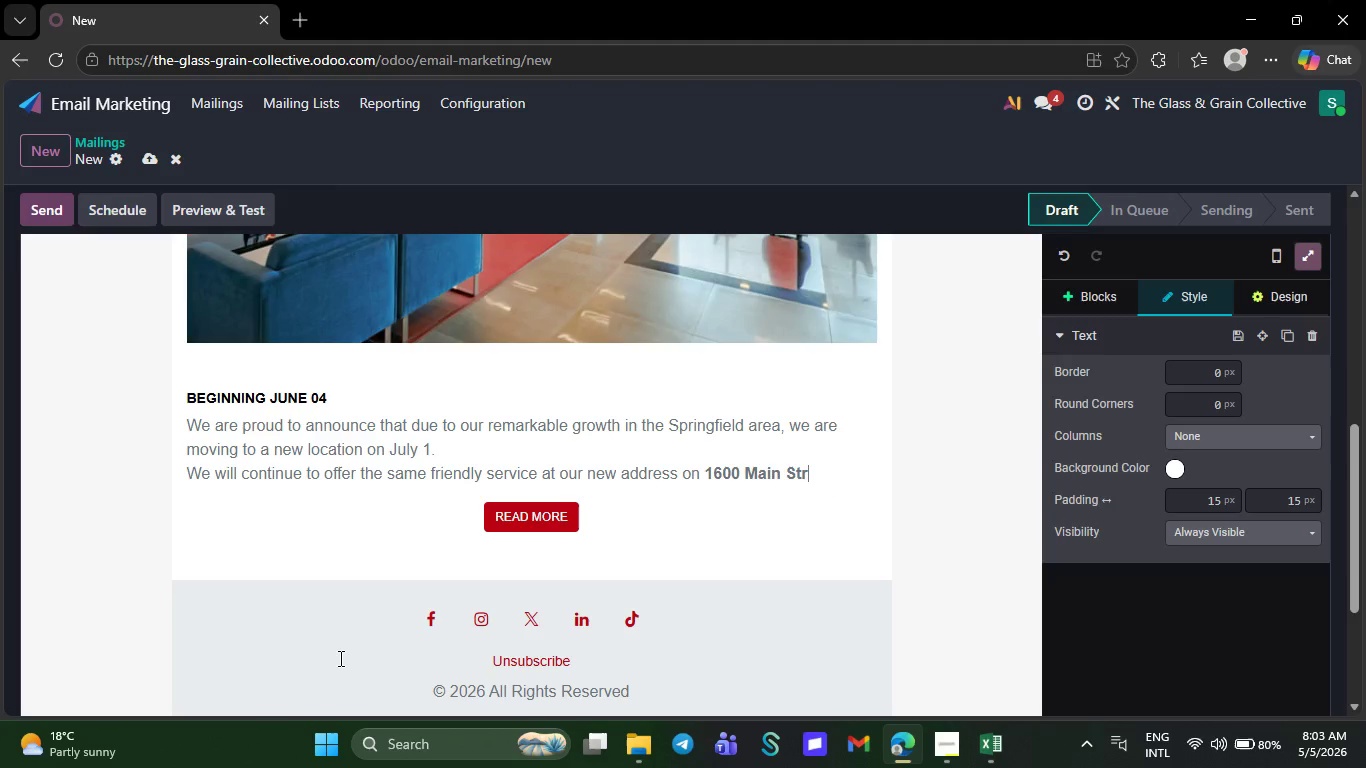 
key(Backspace)
 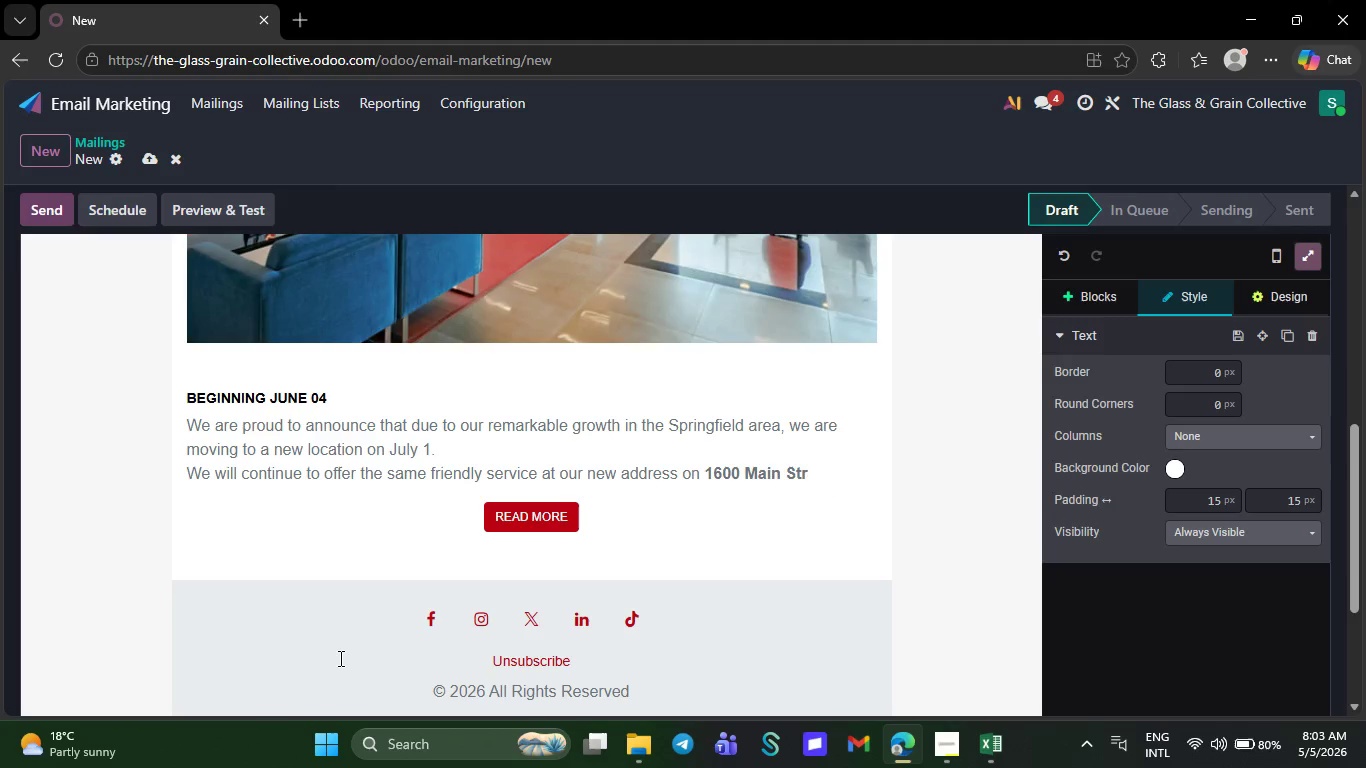 
key(Backspace)
 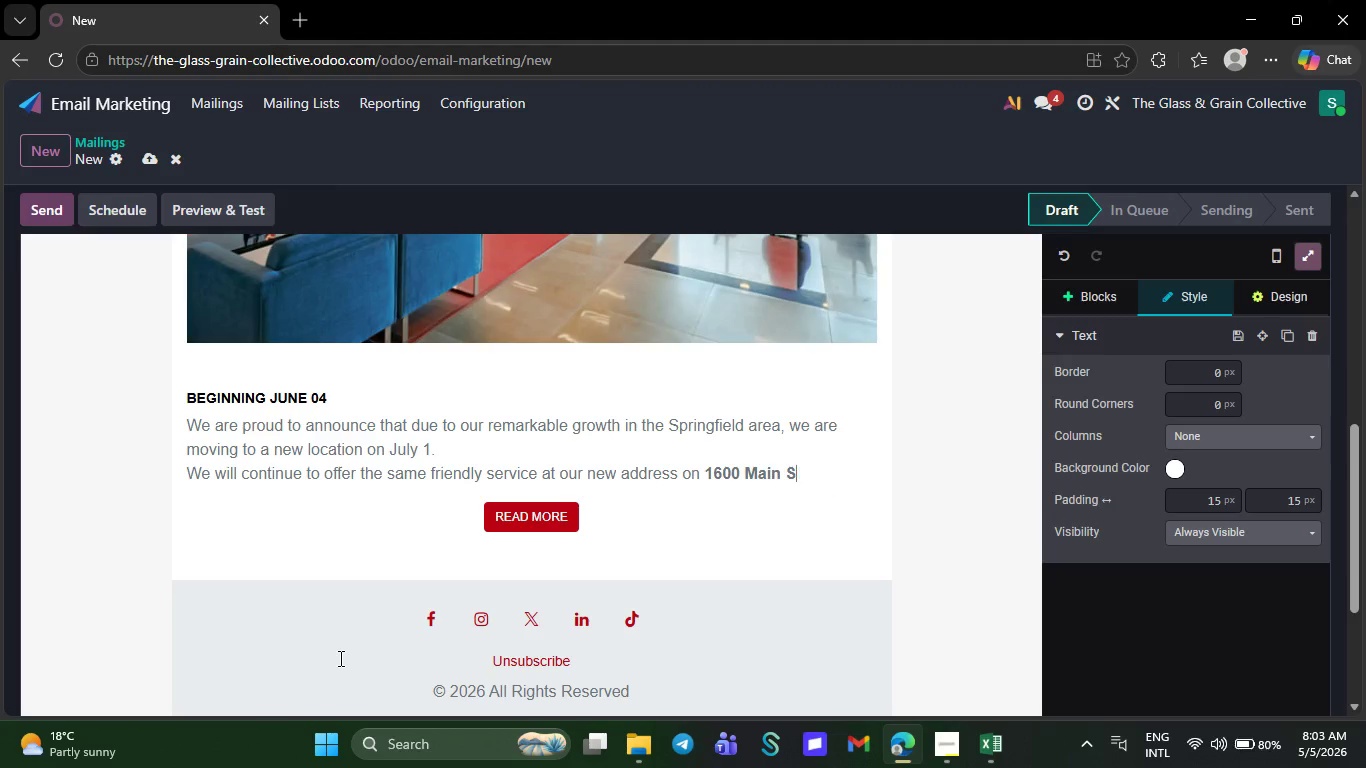 
key(Backspace)
 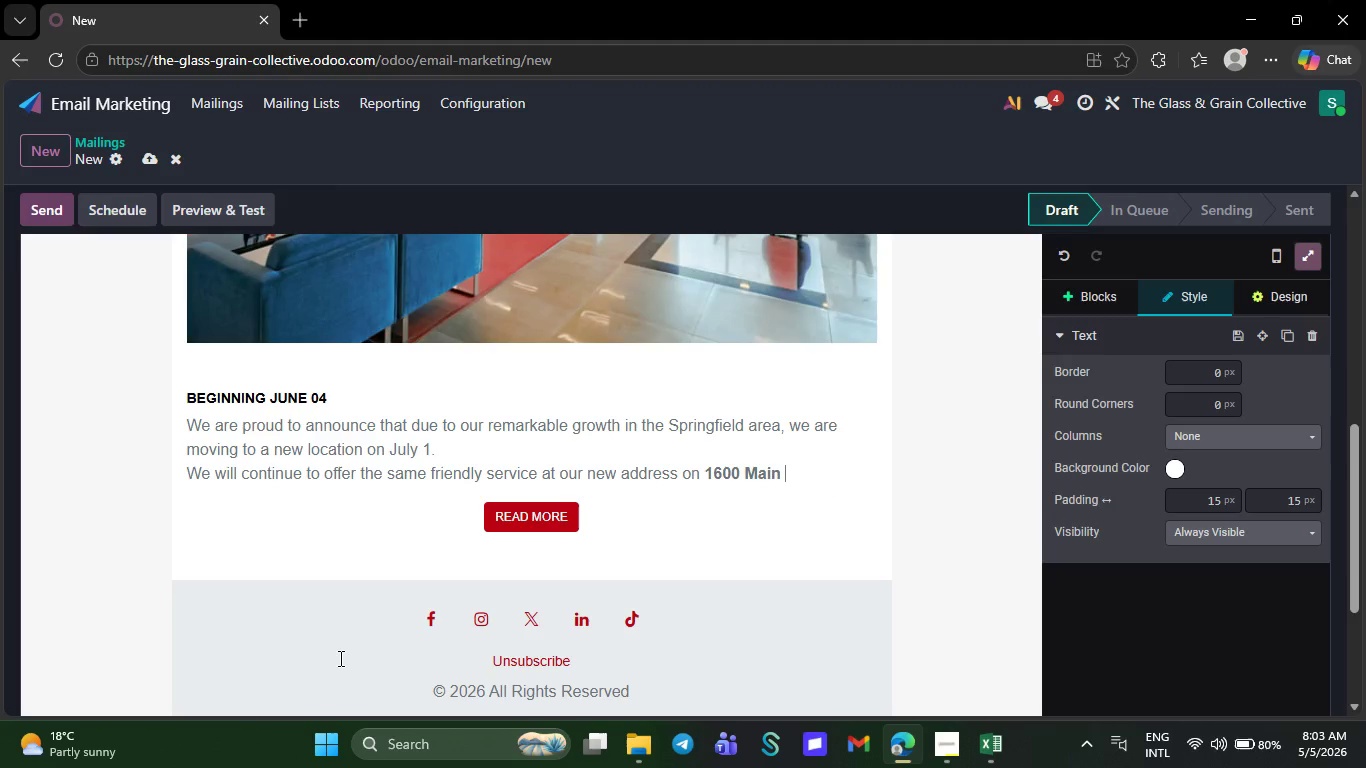 
key(Backspace)
 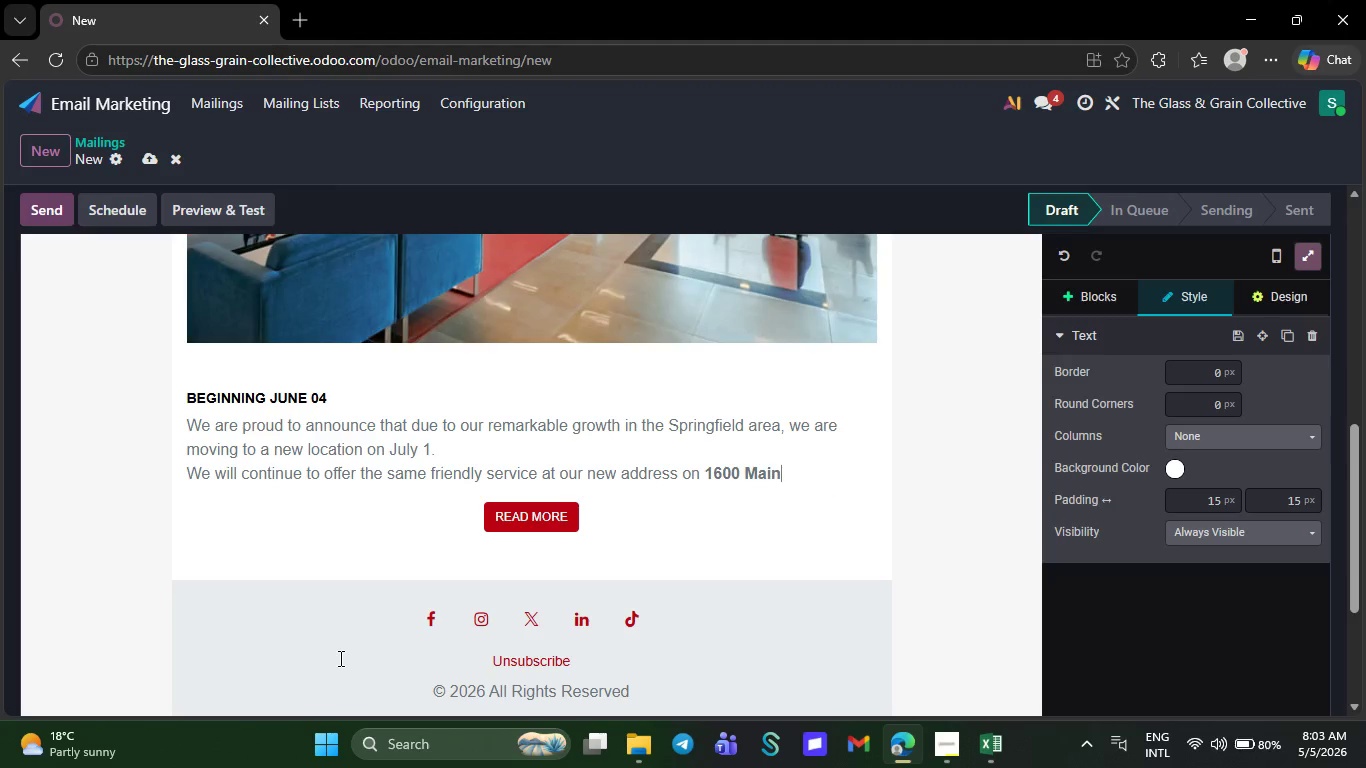 
key(Backspace)
 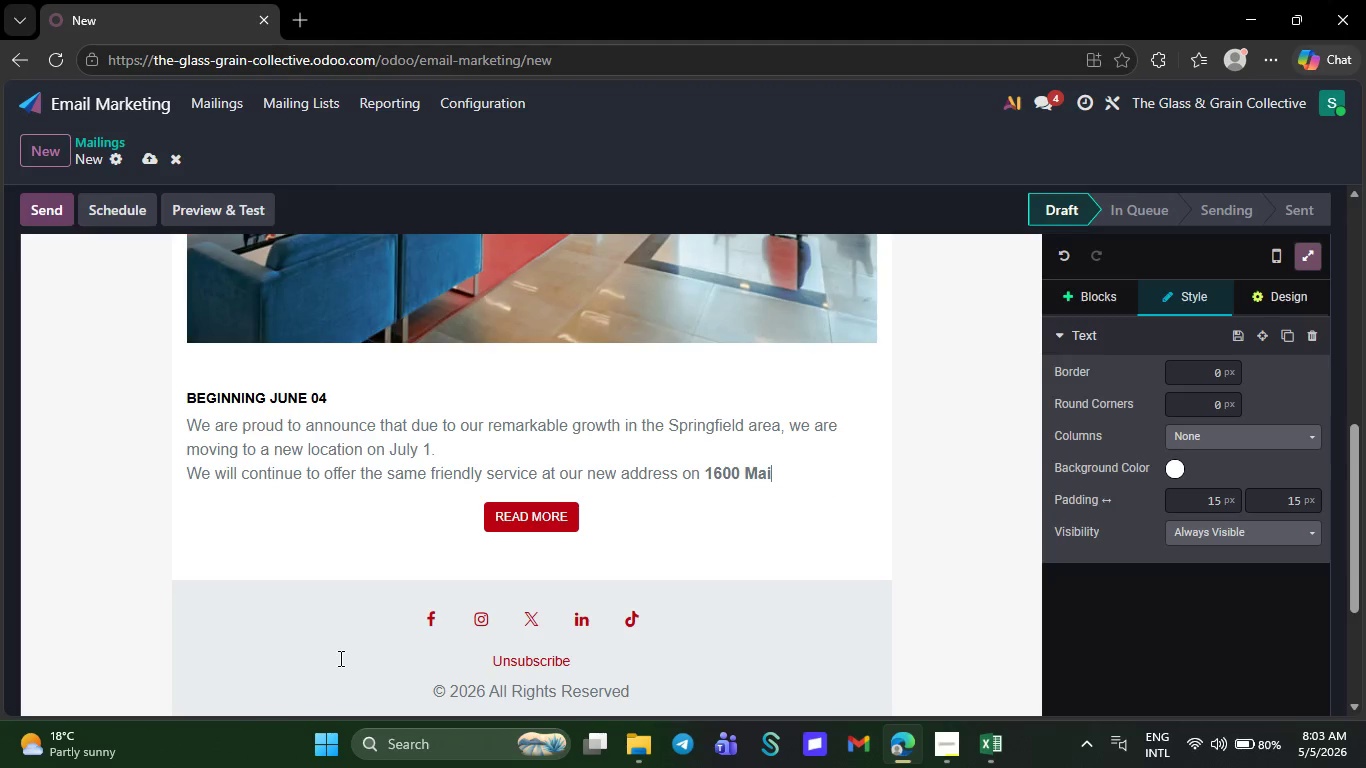 
key(Backspace)
 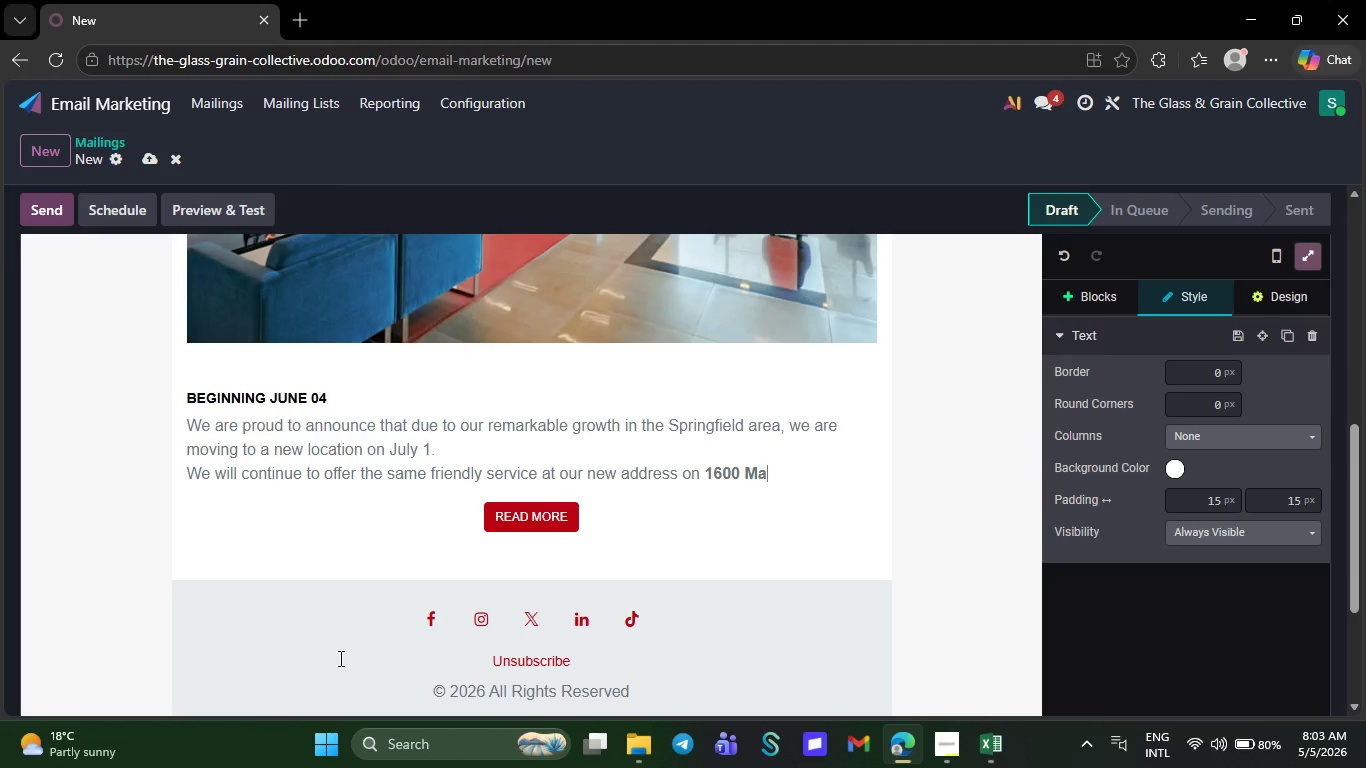 
key(Backspace)
 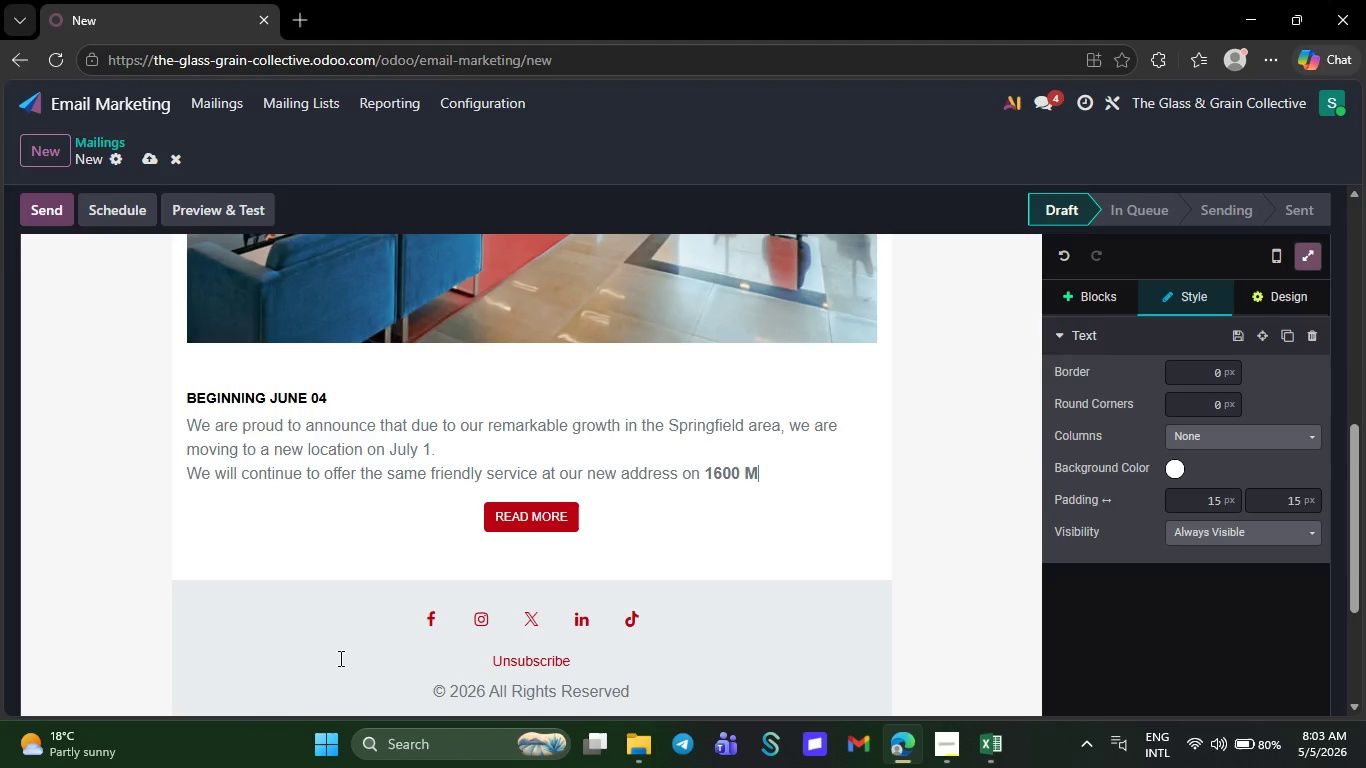 
key(Backspace)
 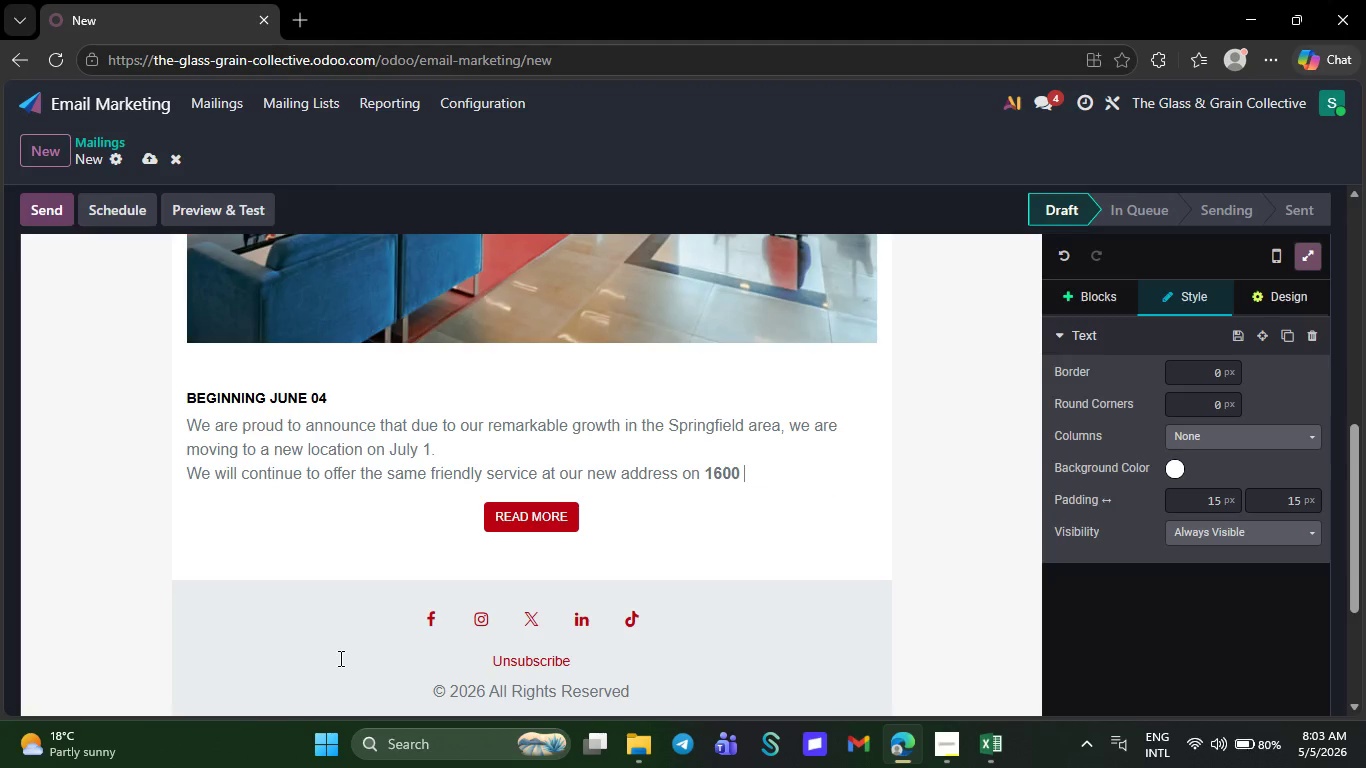 
key(Backspace)
 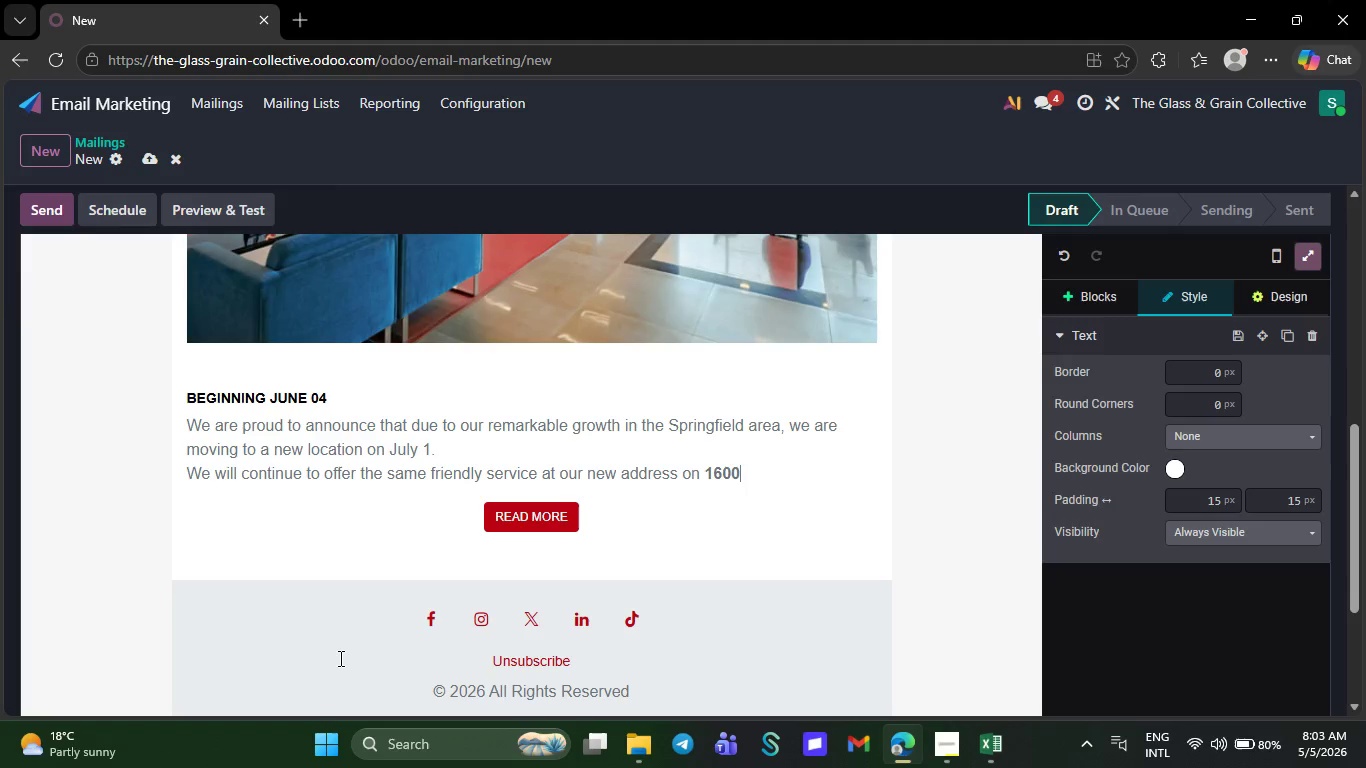 
key(Backspace)
 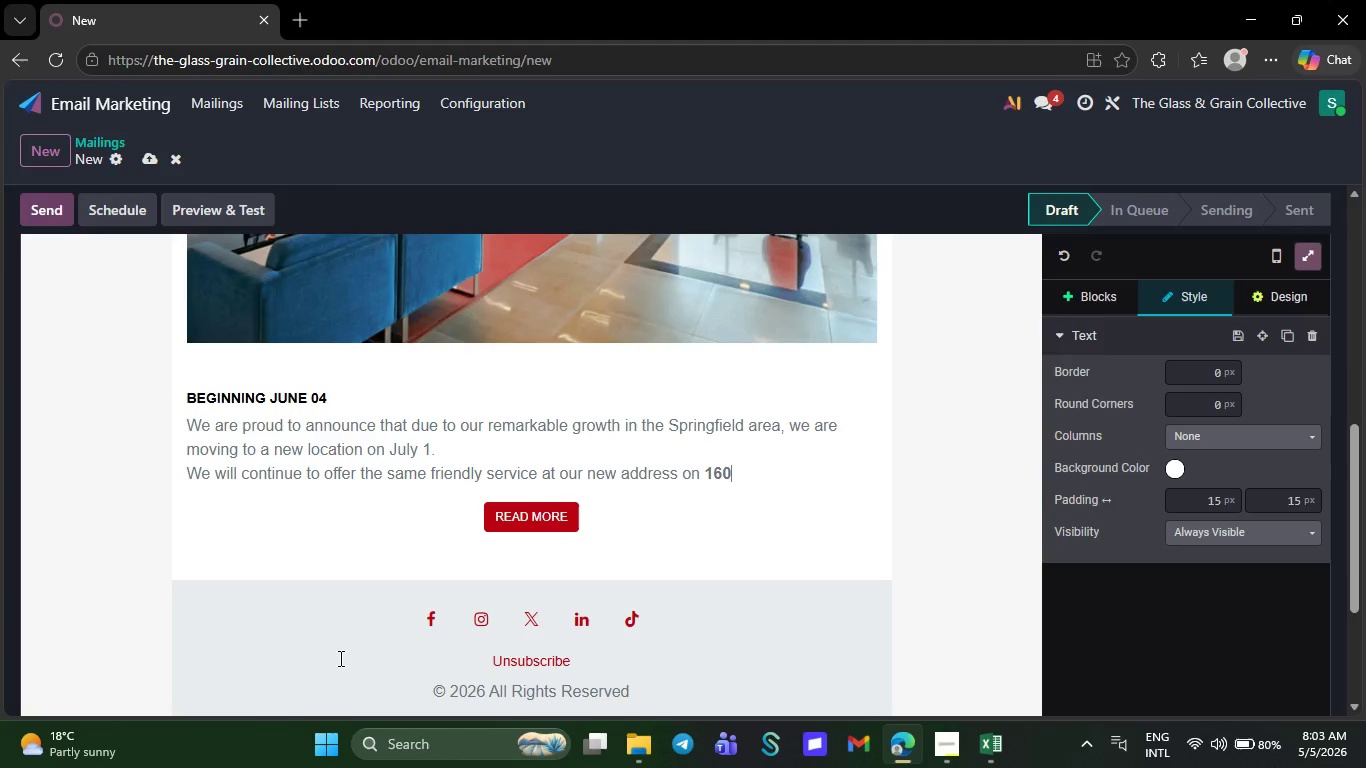 
key(Backspace)
 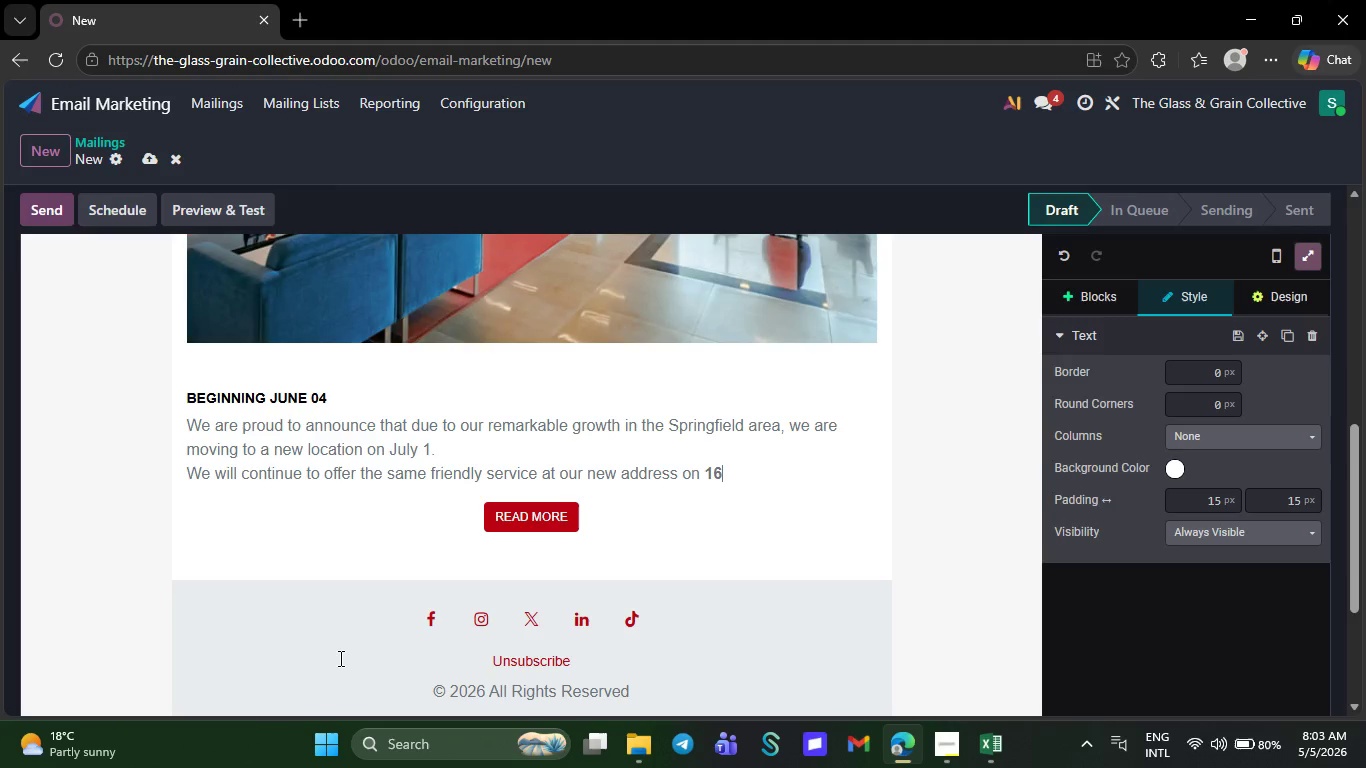 
key(Backspace)
 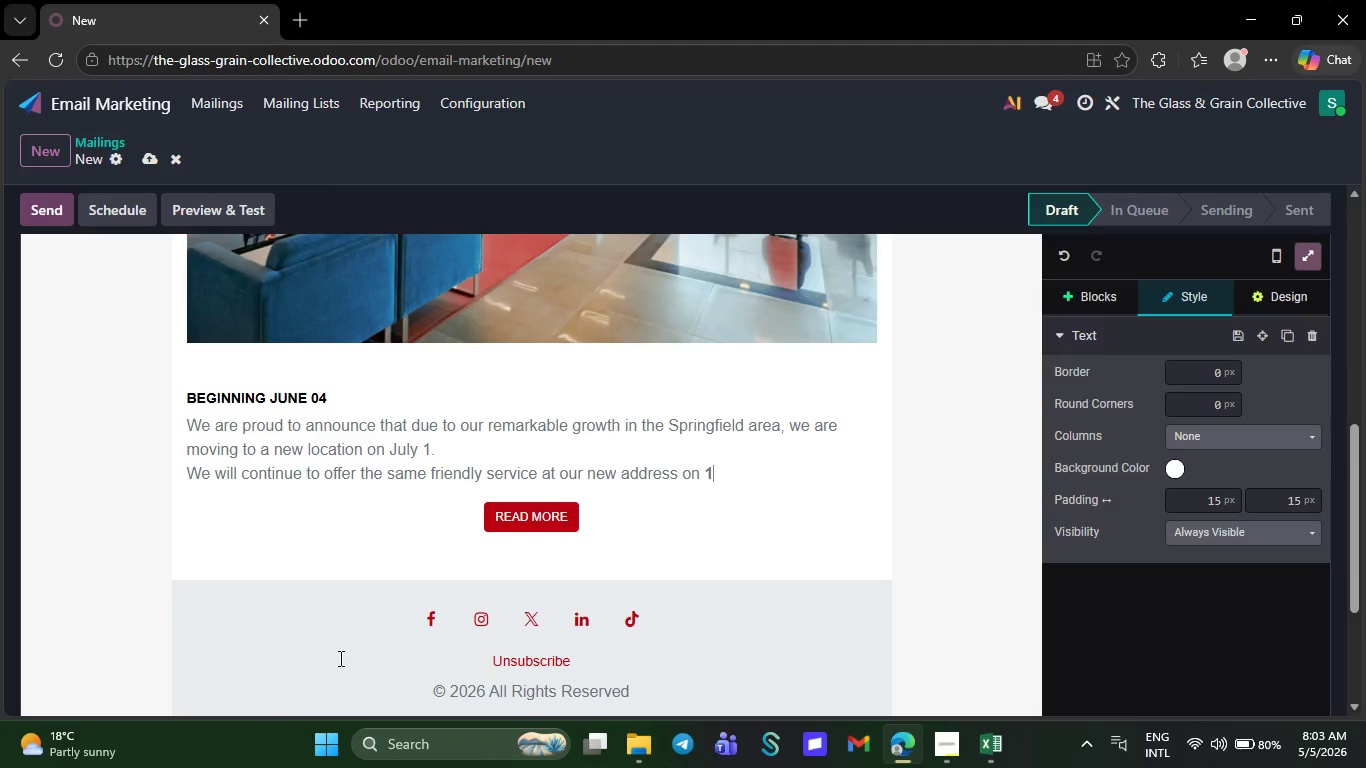 
key(Backspace)
 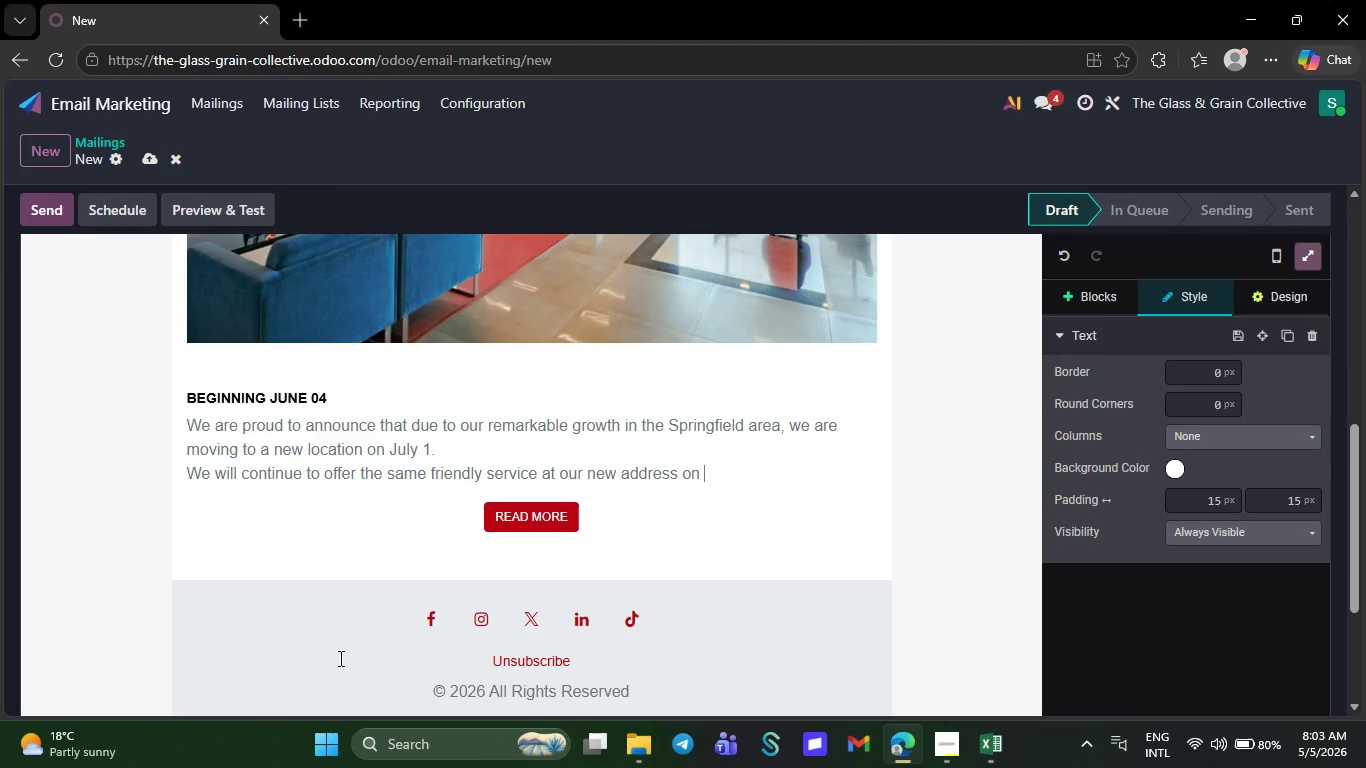 
key(Backspace)
 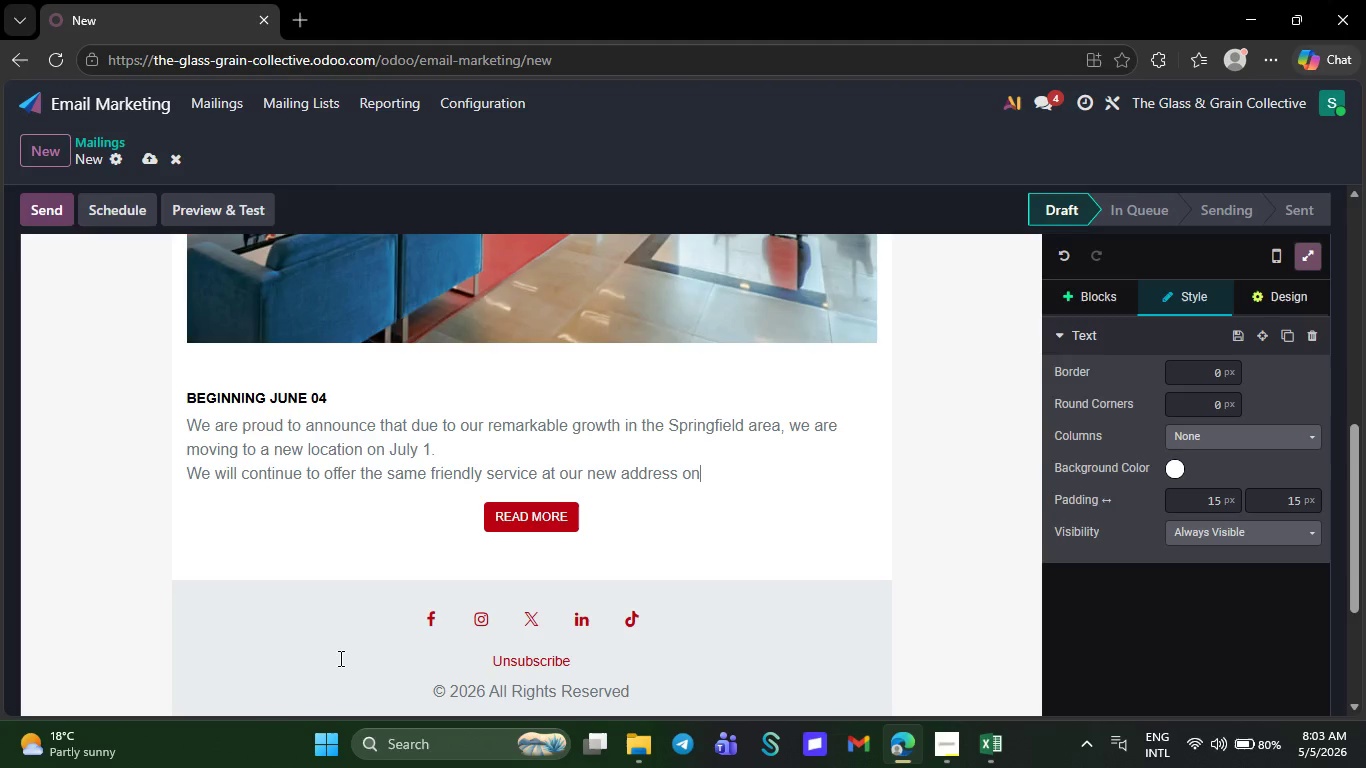 
key(Backspace)
 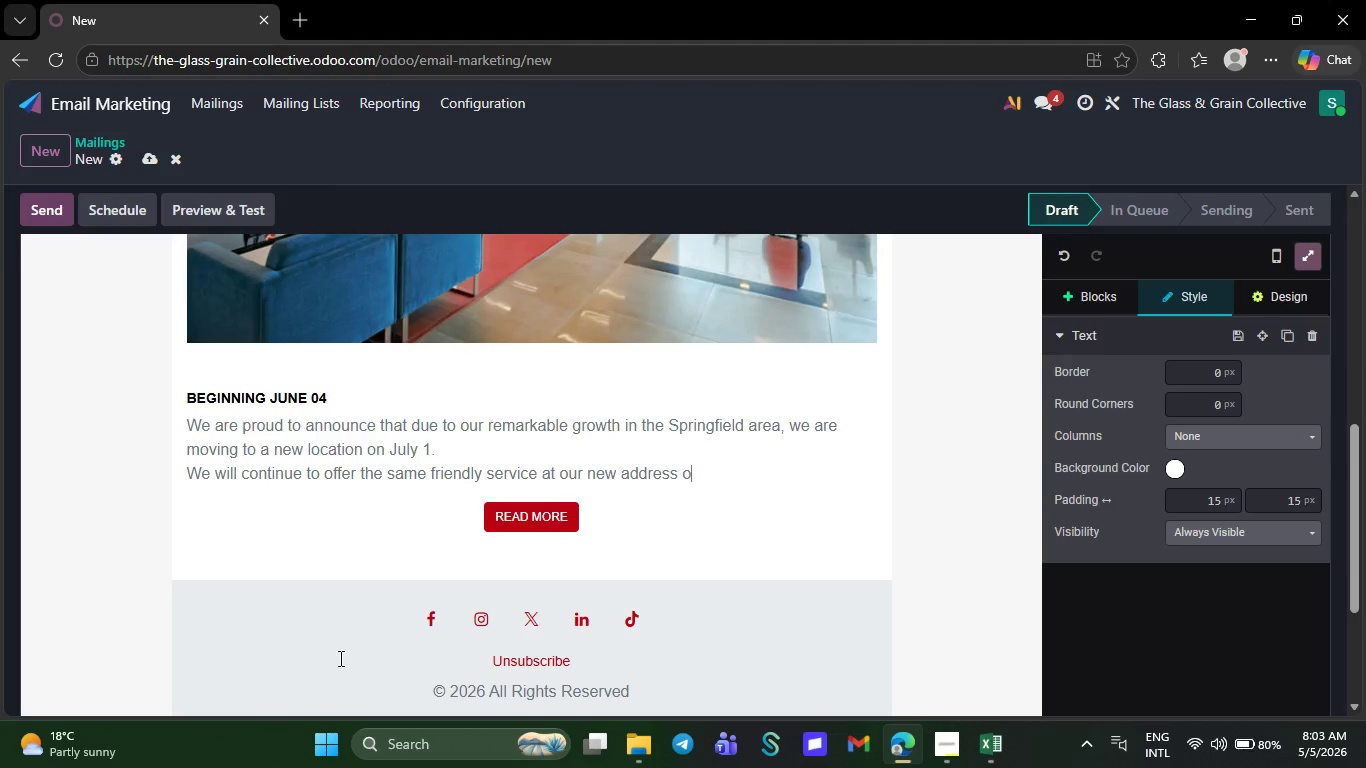 
key(Backspace)
 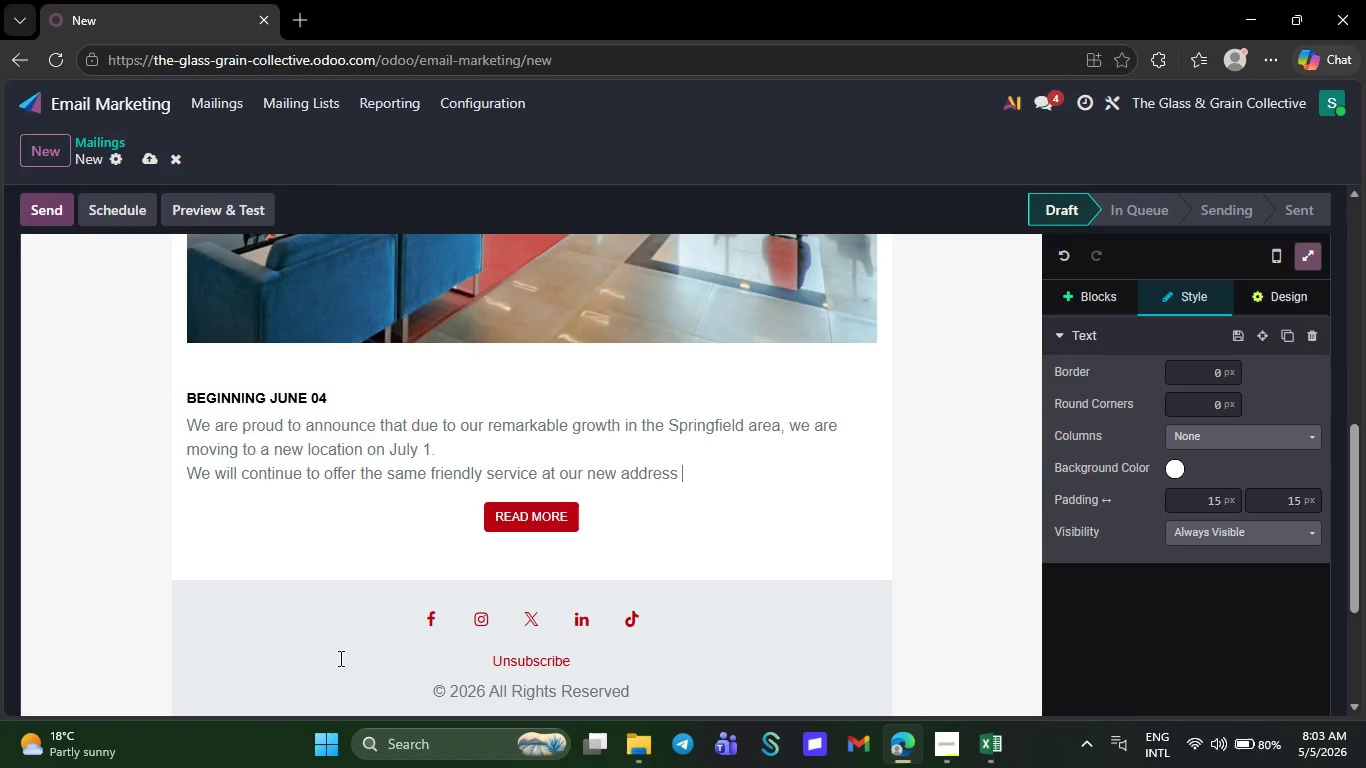 
key(Backspace)
 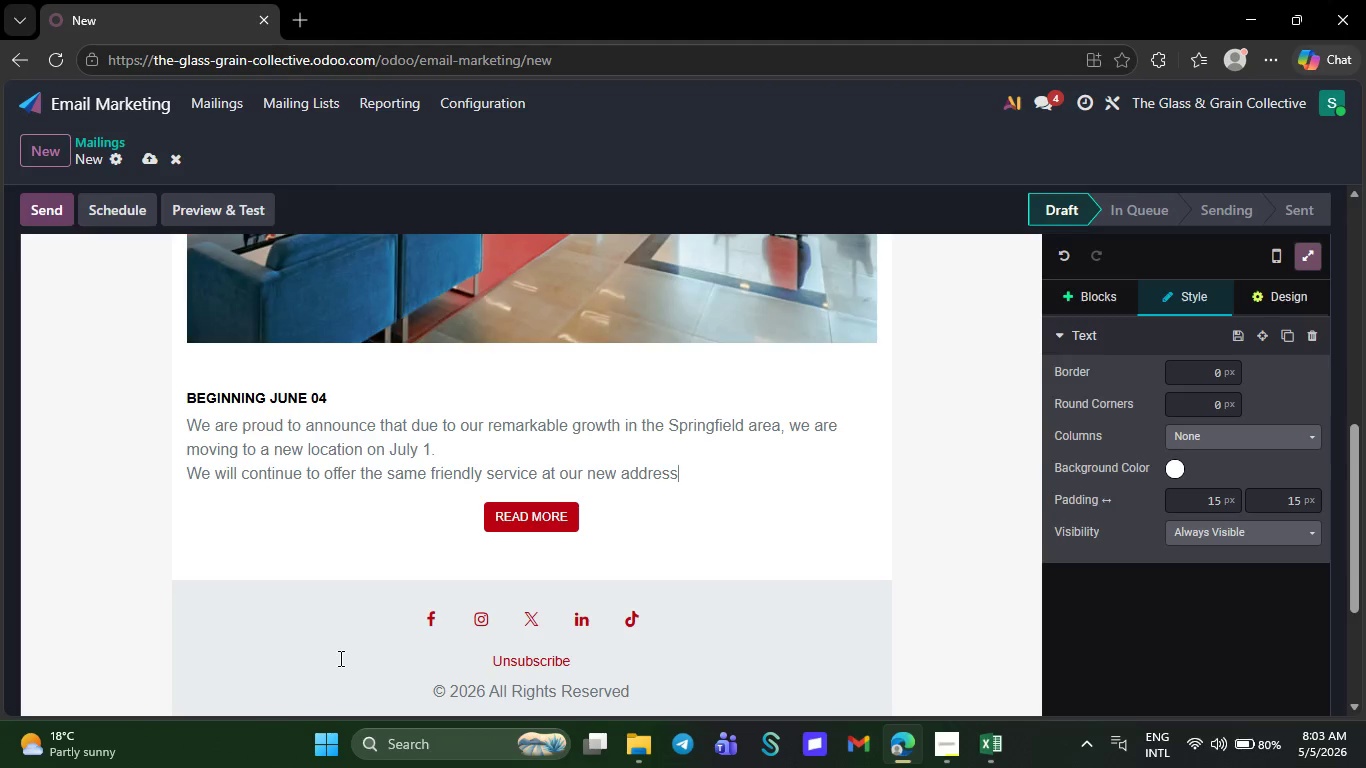 
key(Backspace)
 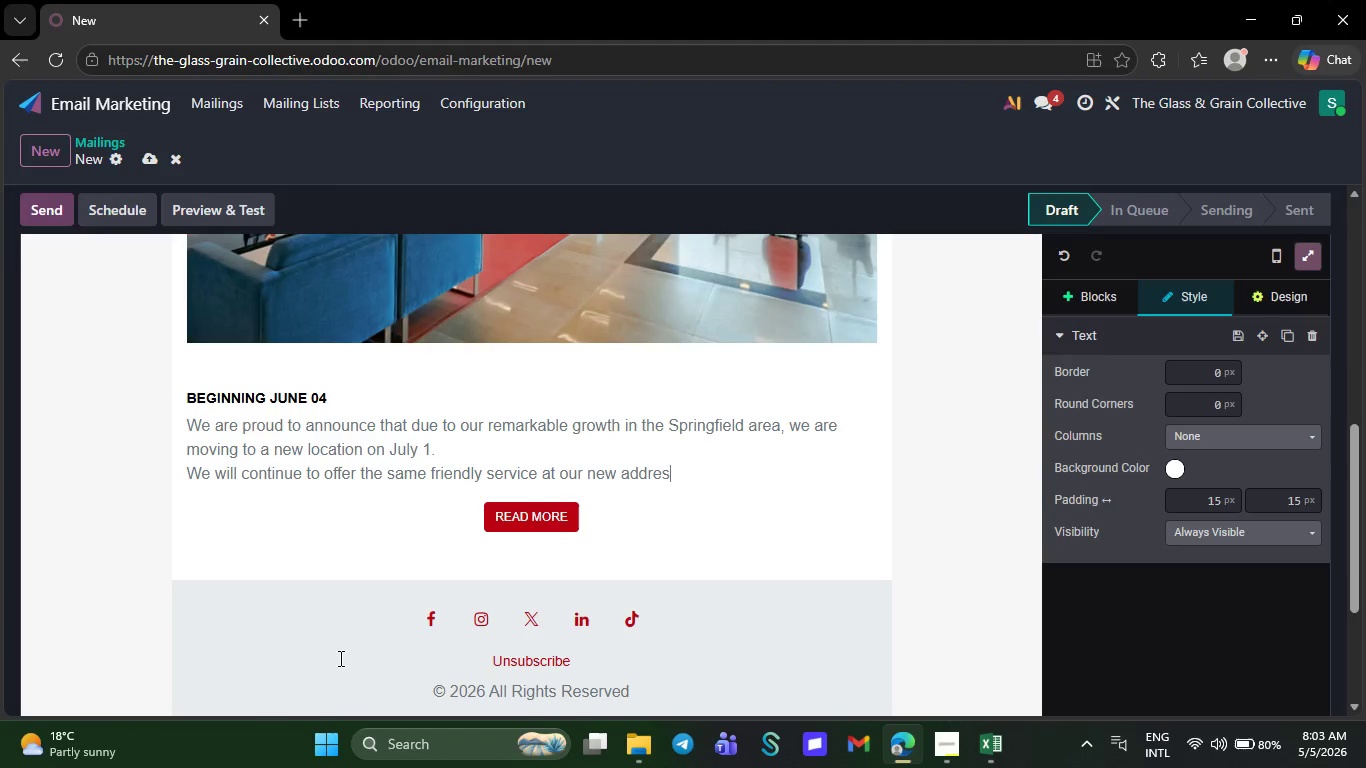 
key(Backspace)
 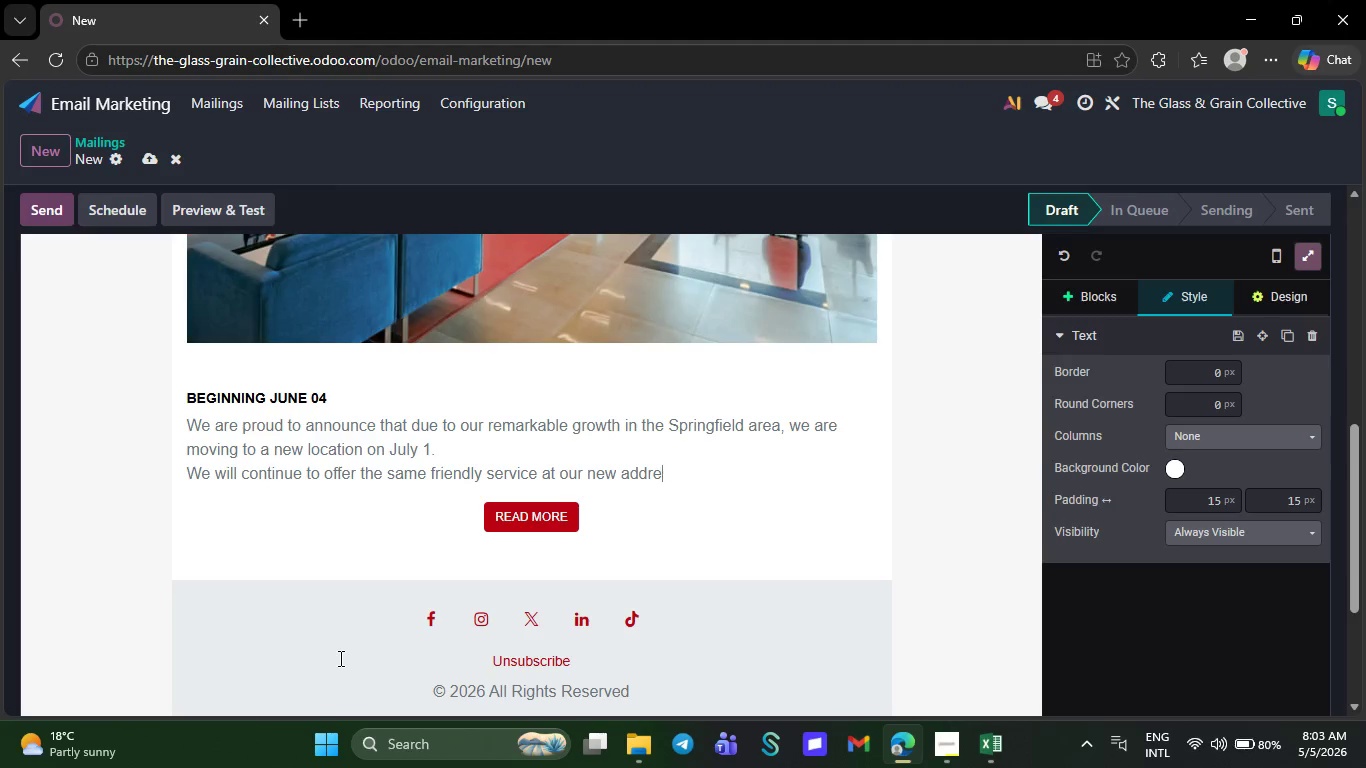 
key(Backspace)
 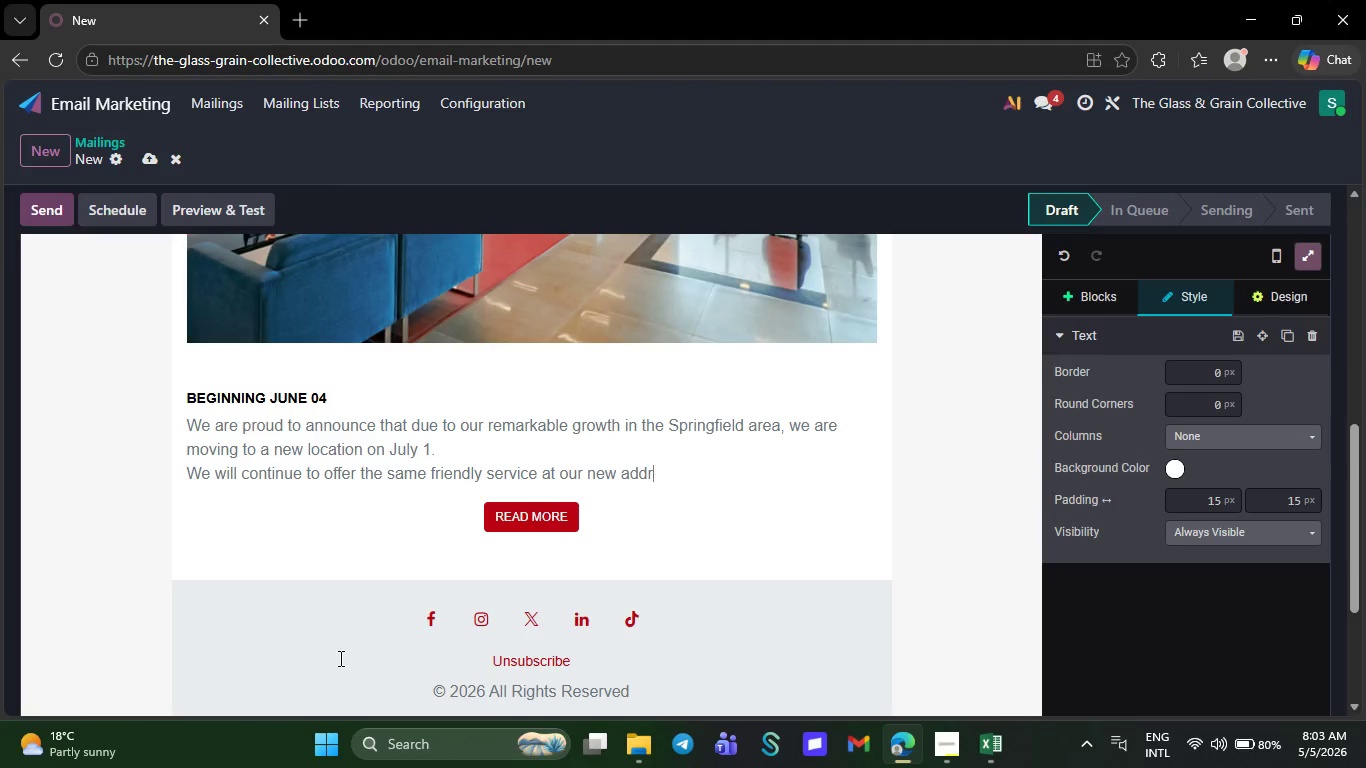 
key(Backspace)
 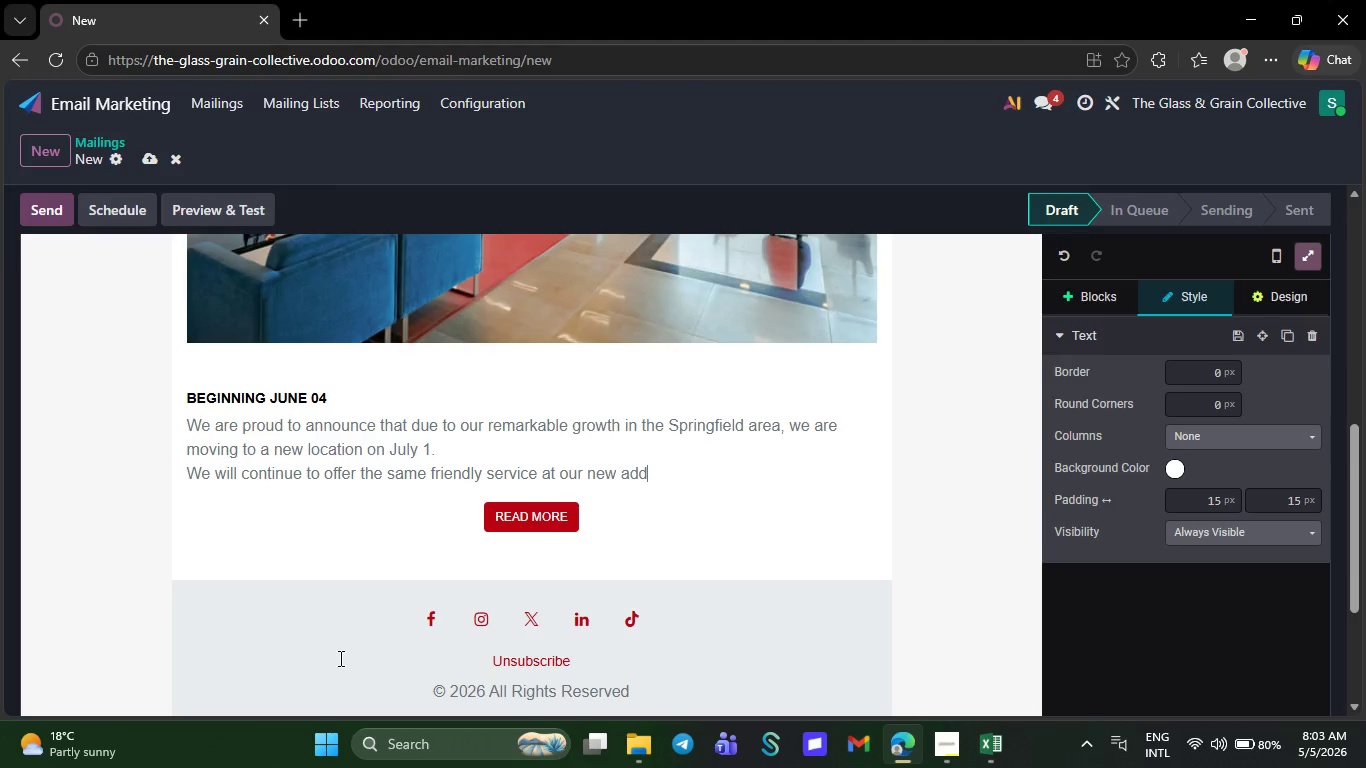 
key(Backspace)
 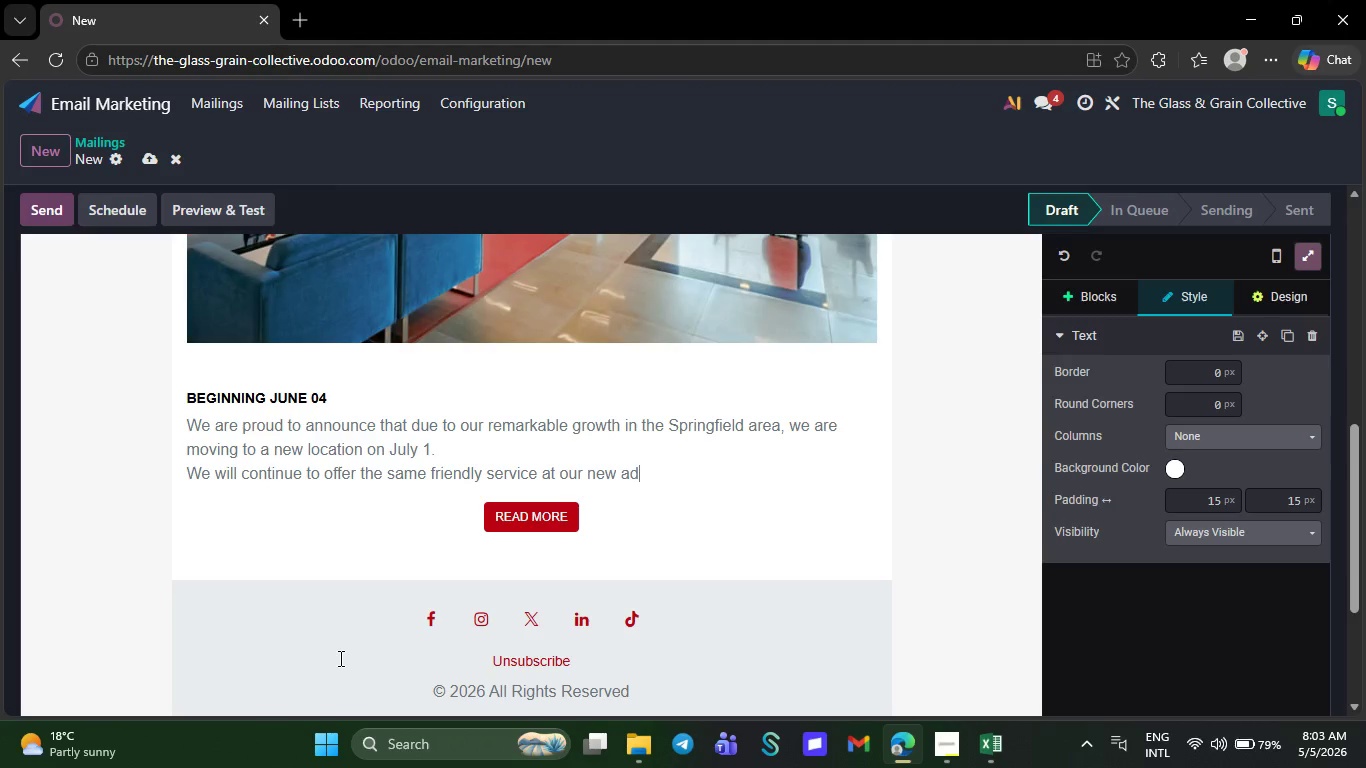 
key(Backspace)
 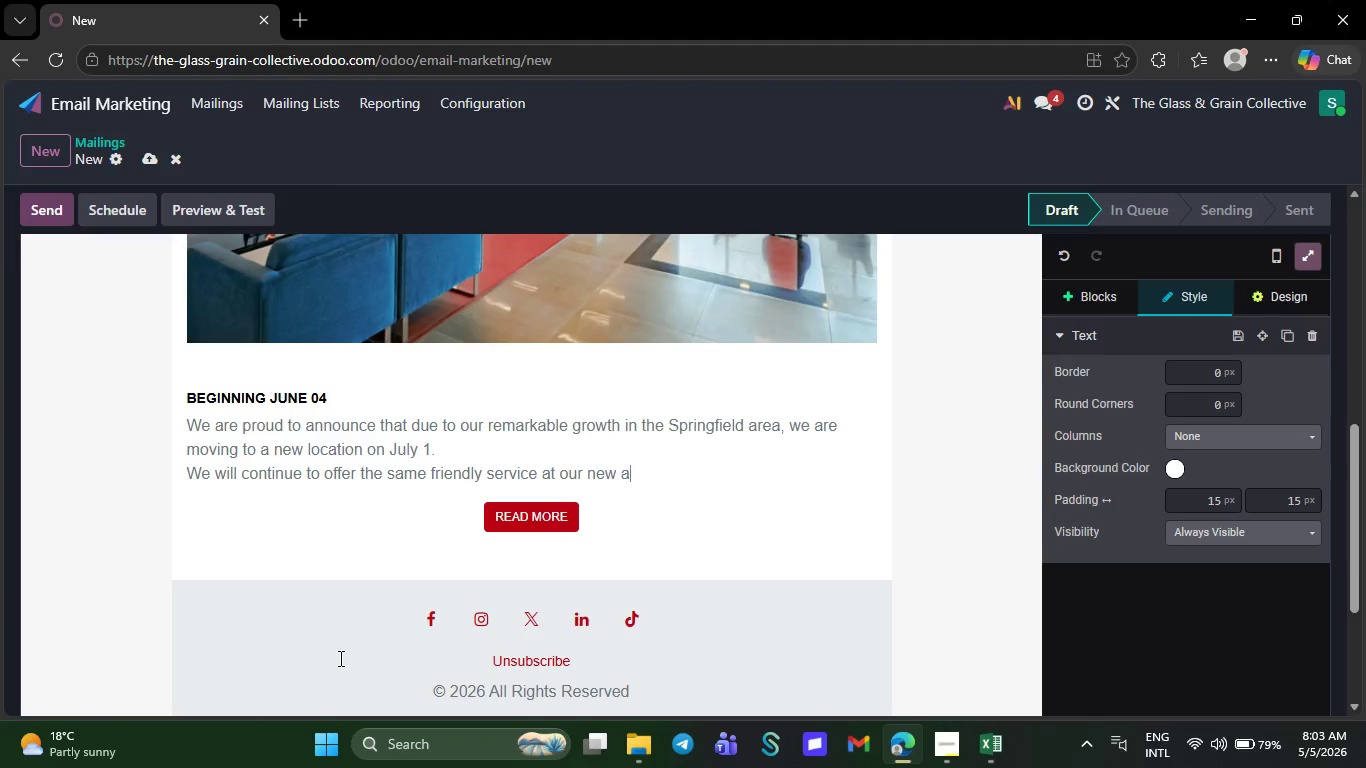 
key(Backspace)
 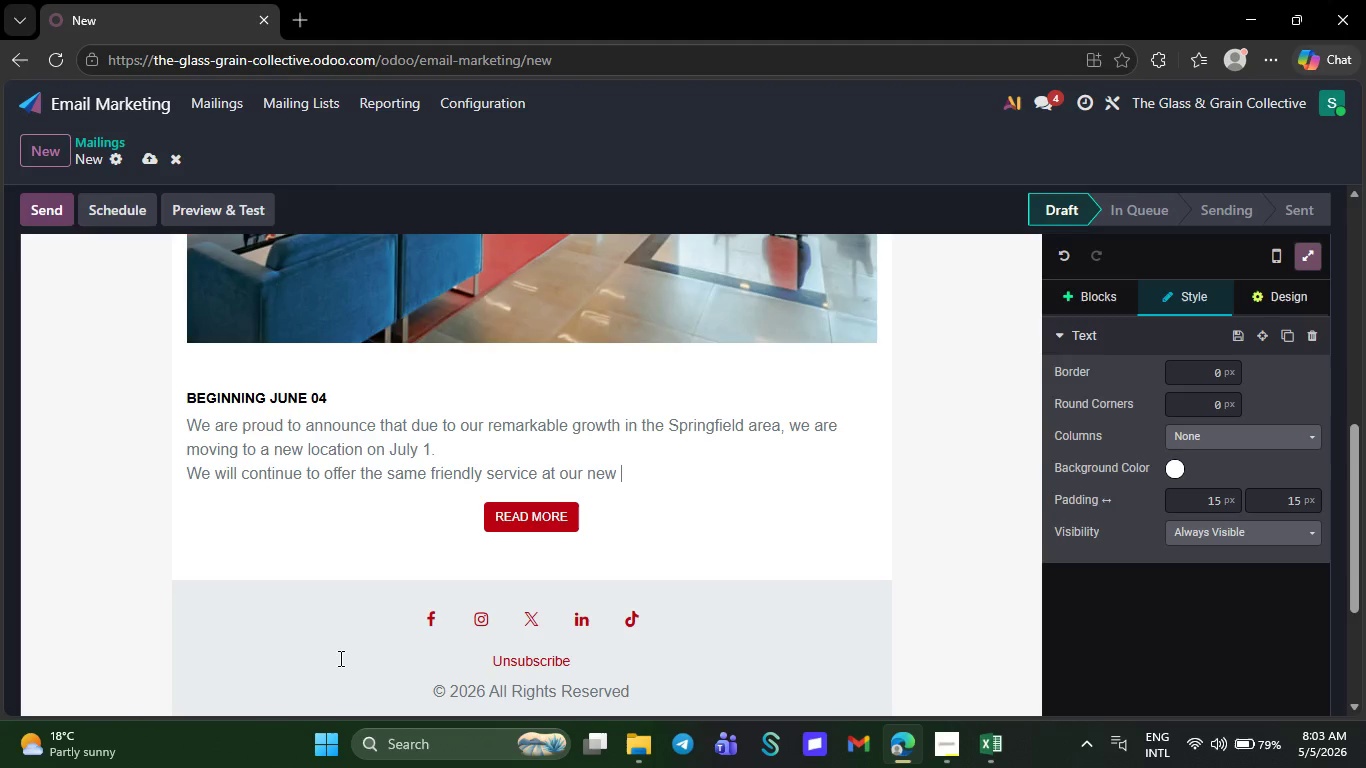 
key(Backspace)
 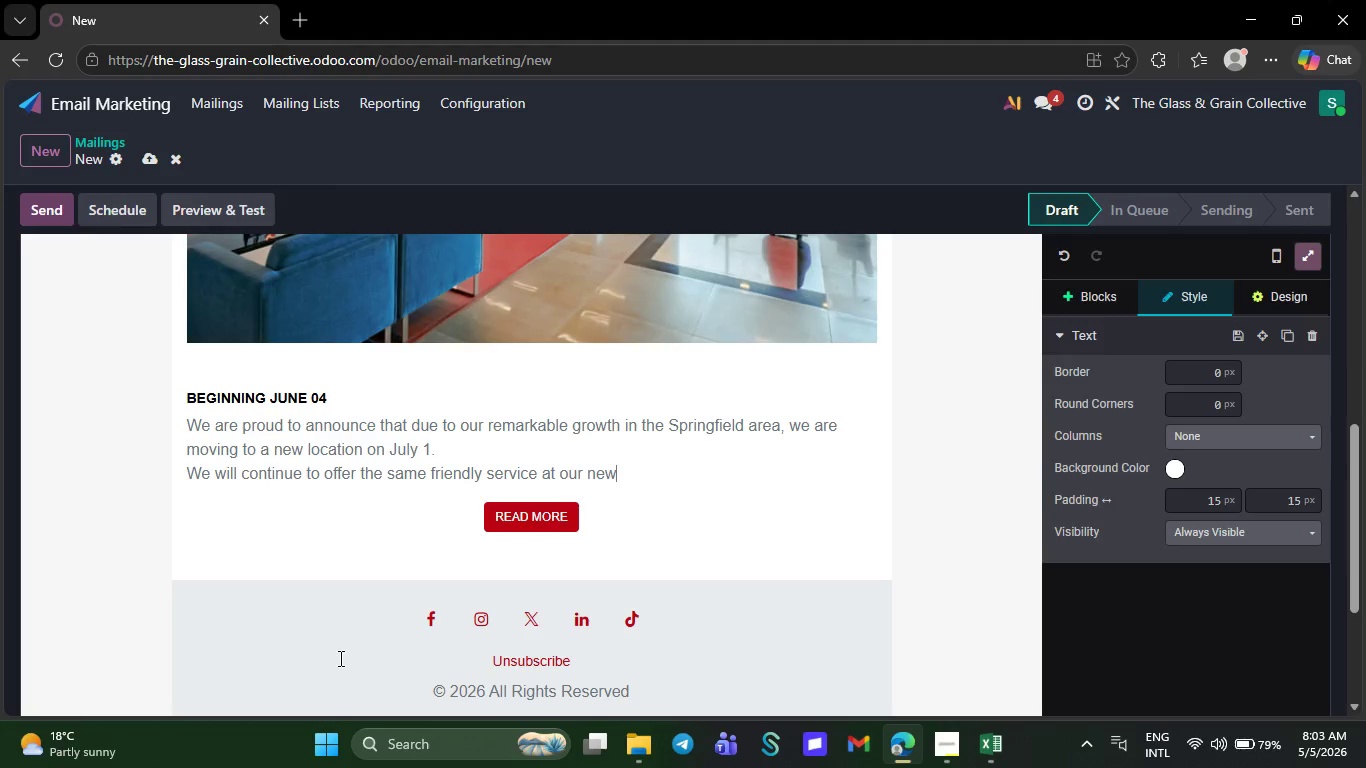 
key(Backspace)
 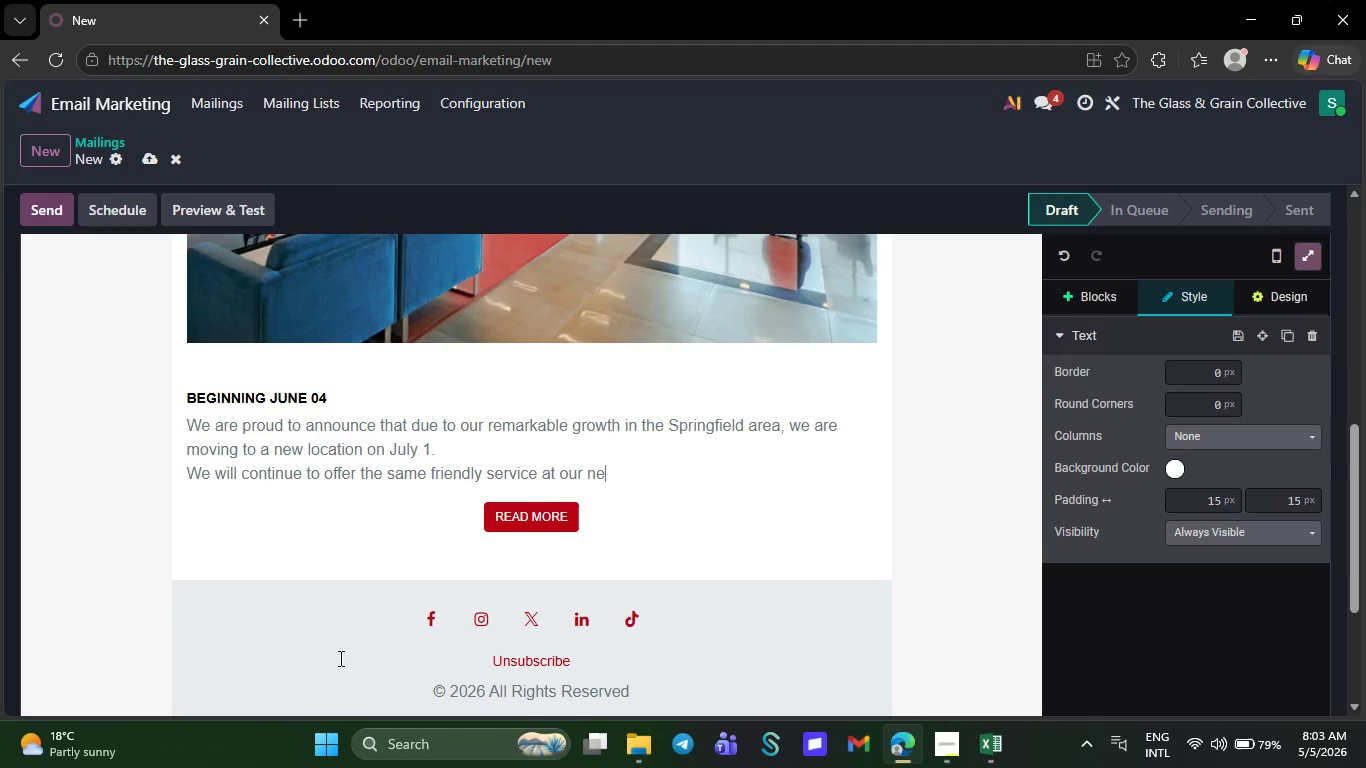 
key(Backspace)
 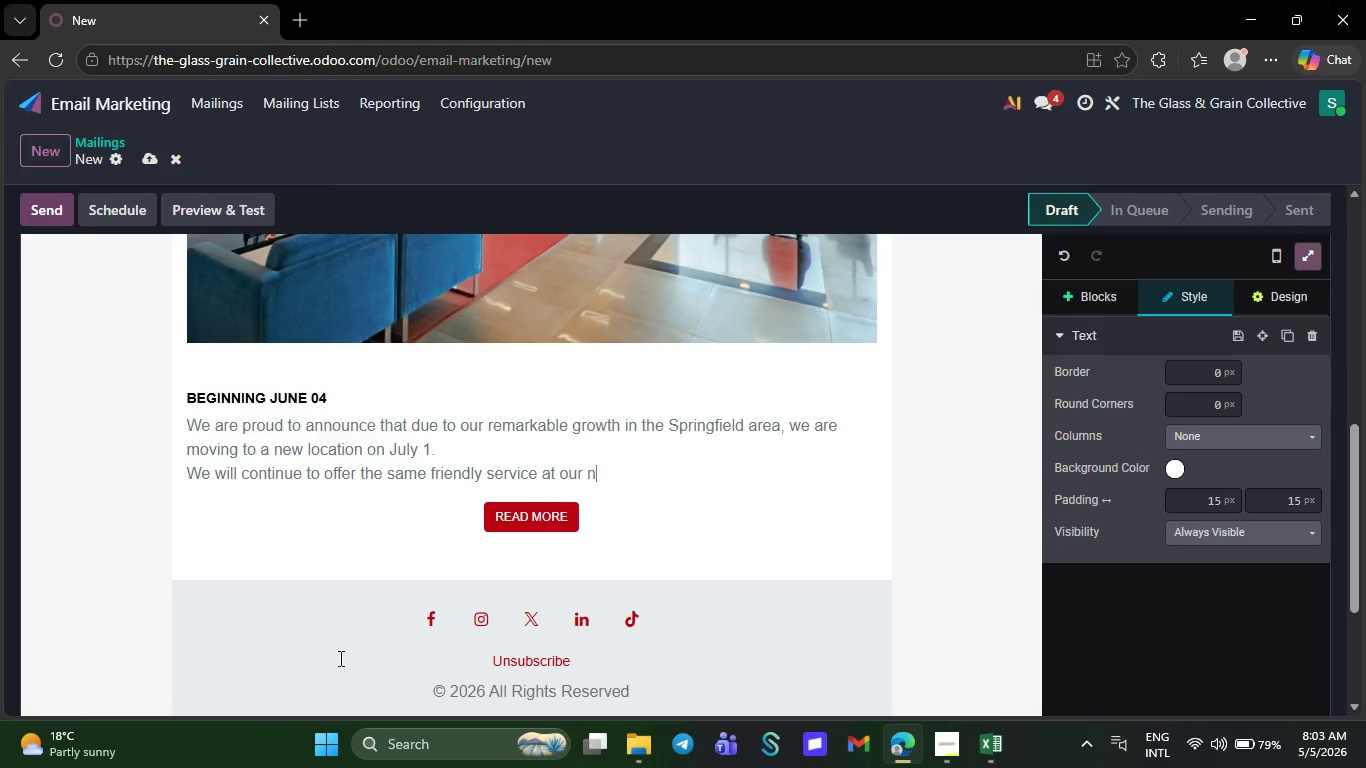 
key(Backspace)
 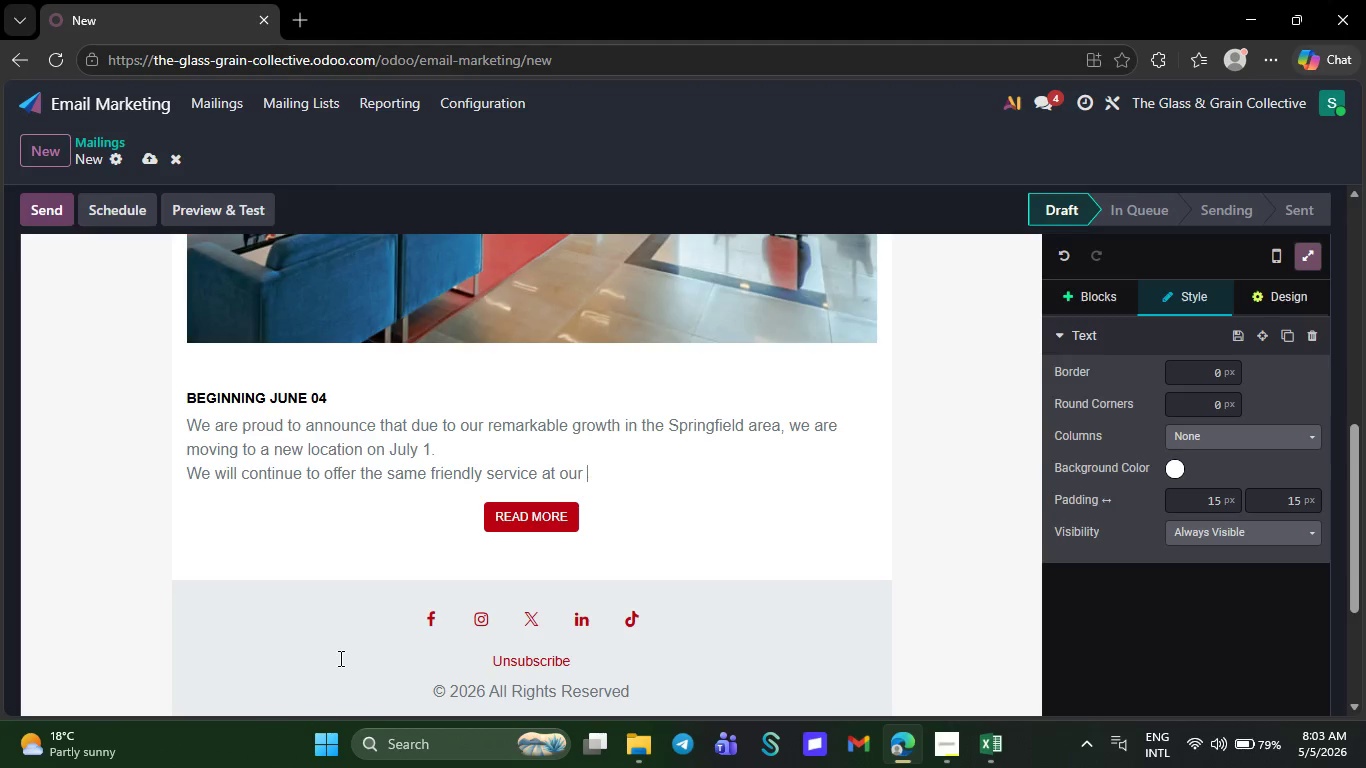 
key(Backspace)
 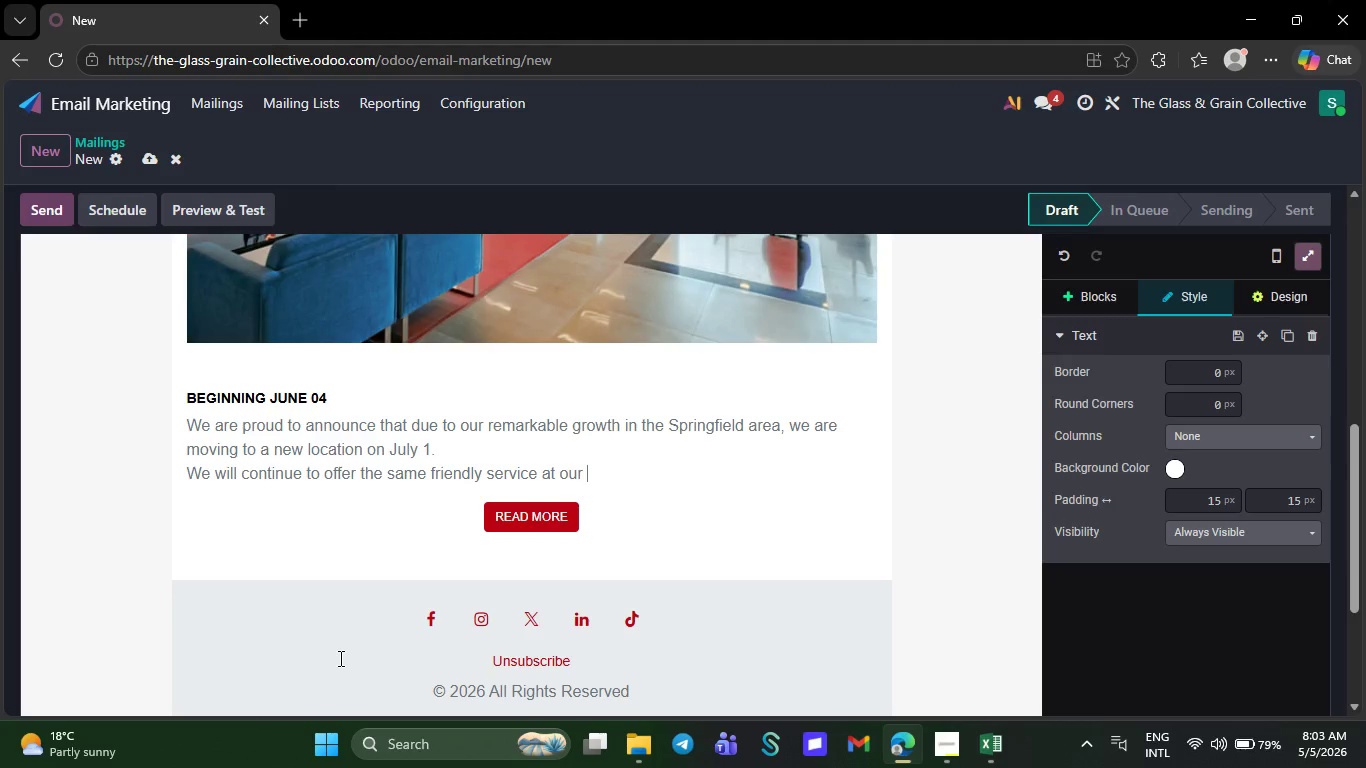 
key(Backspace)
 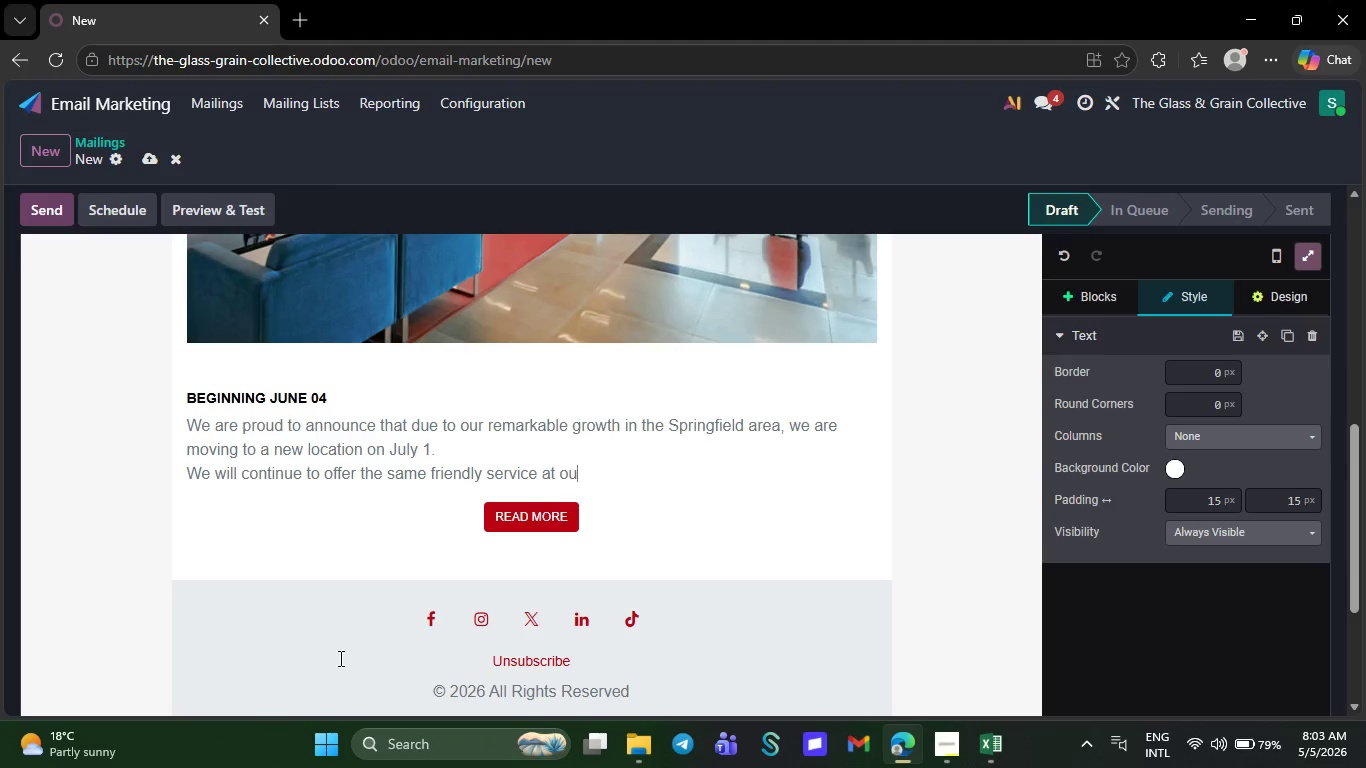 
key(Backspace)
 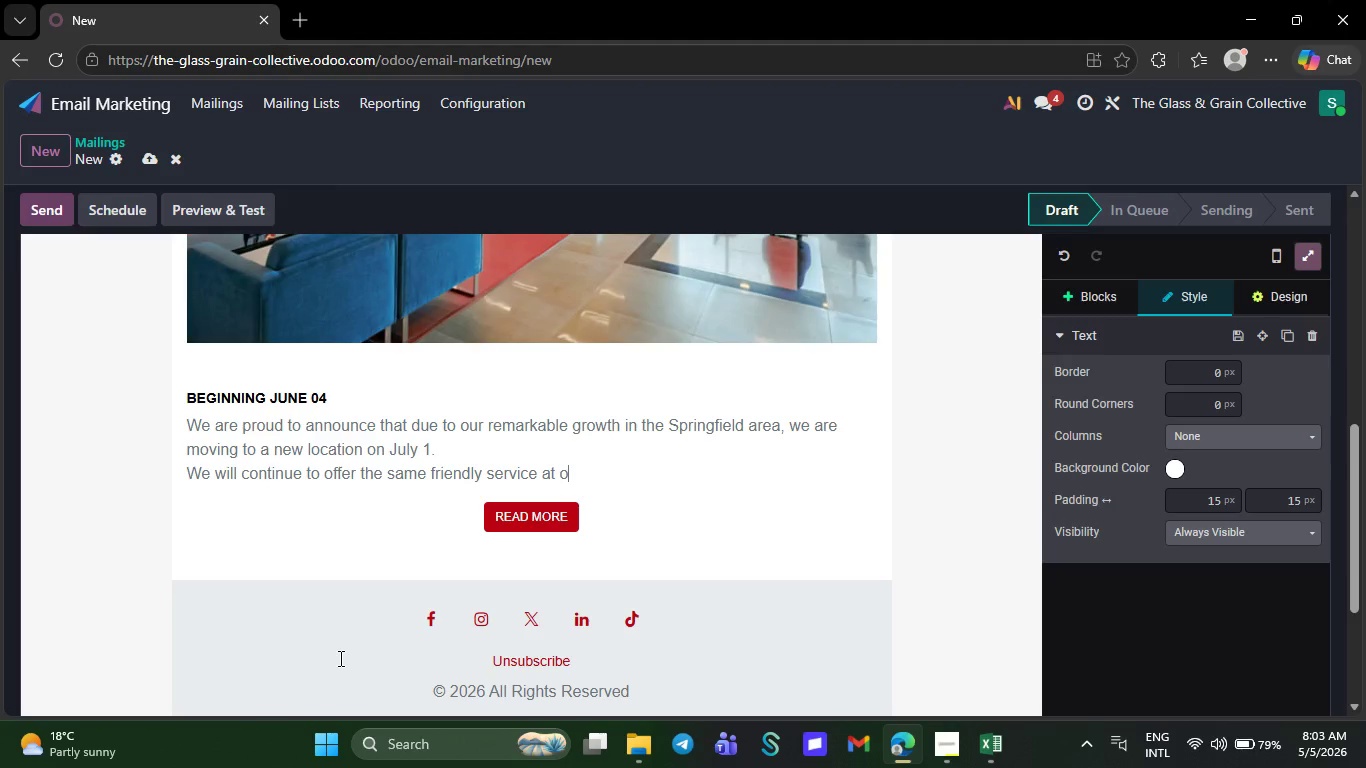 
key(Backspace)
 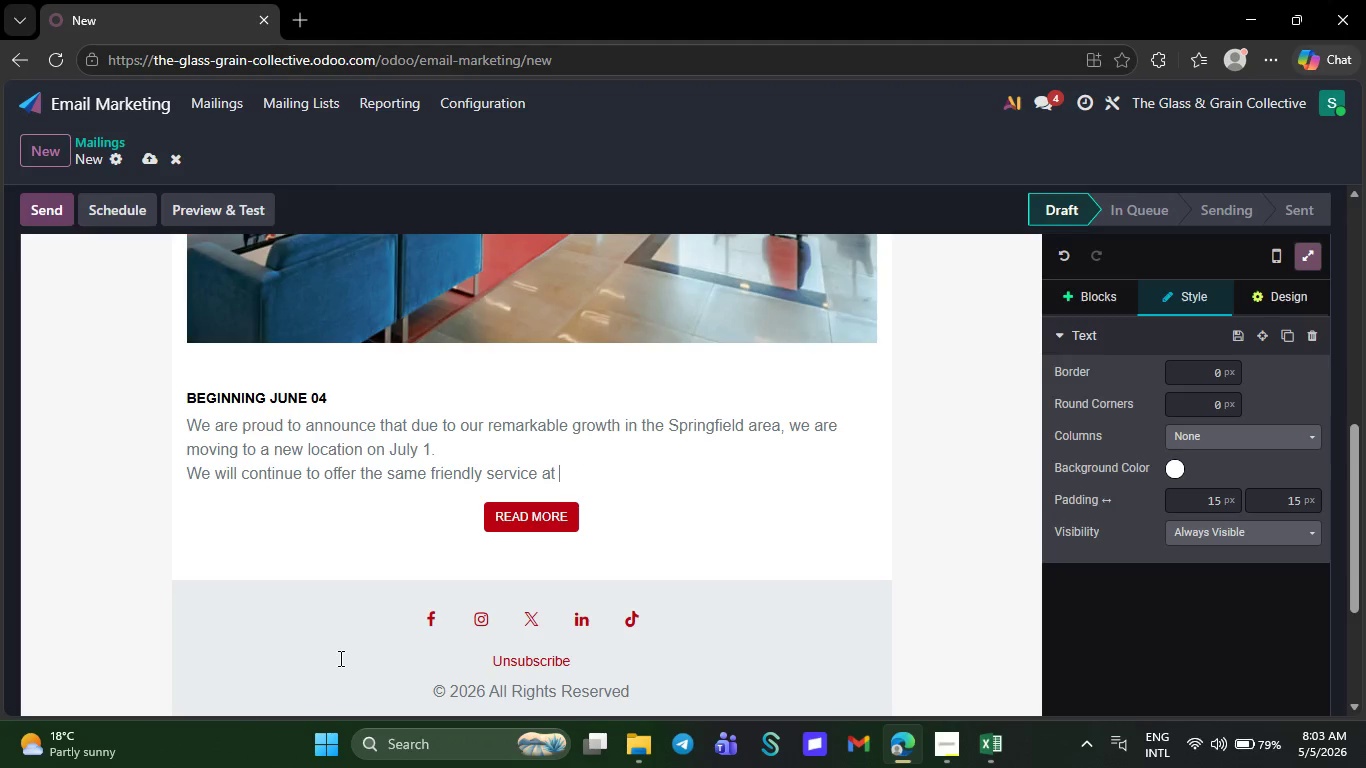 
key(Backspace)
 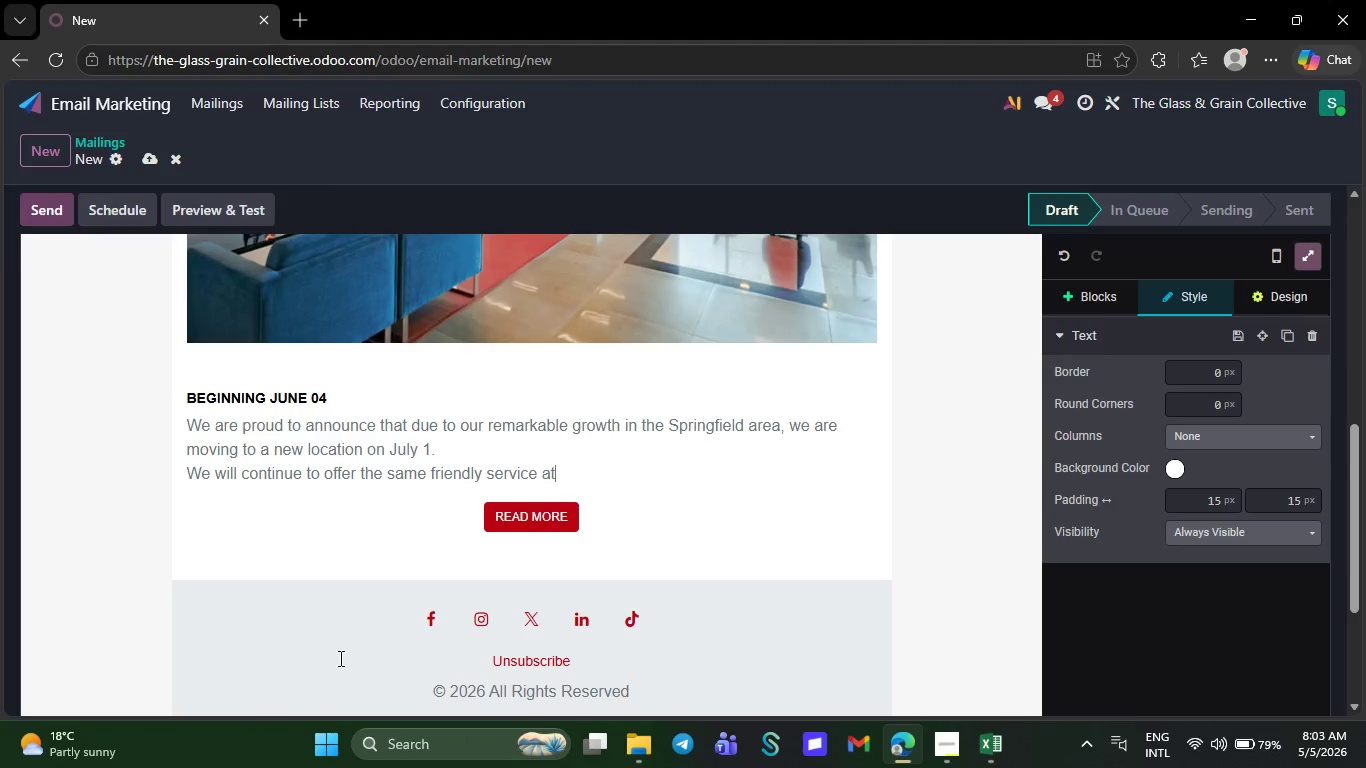 
key(Backspace)
 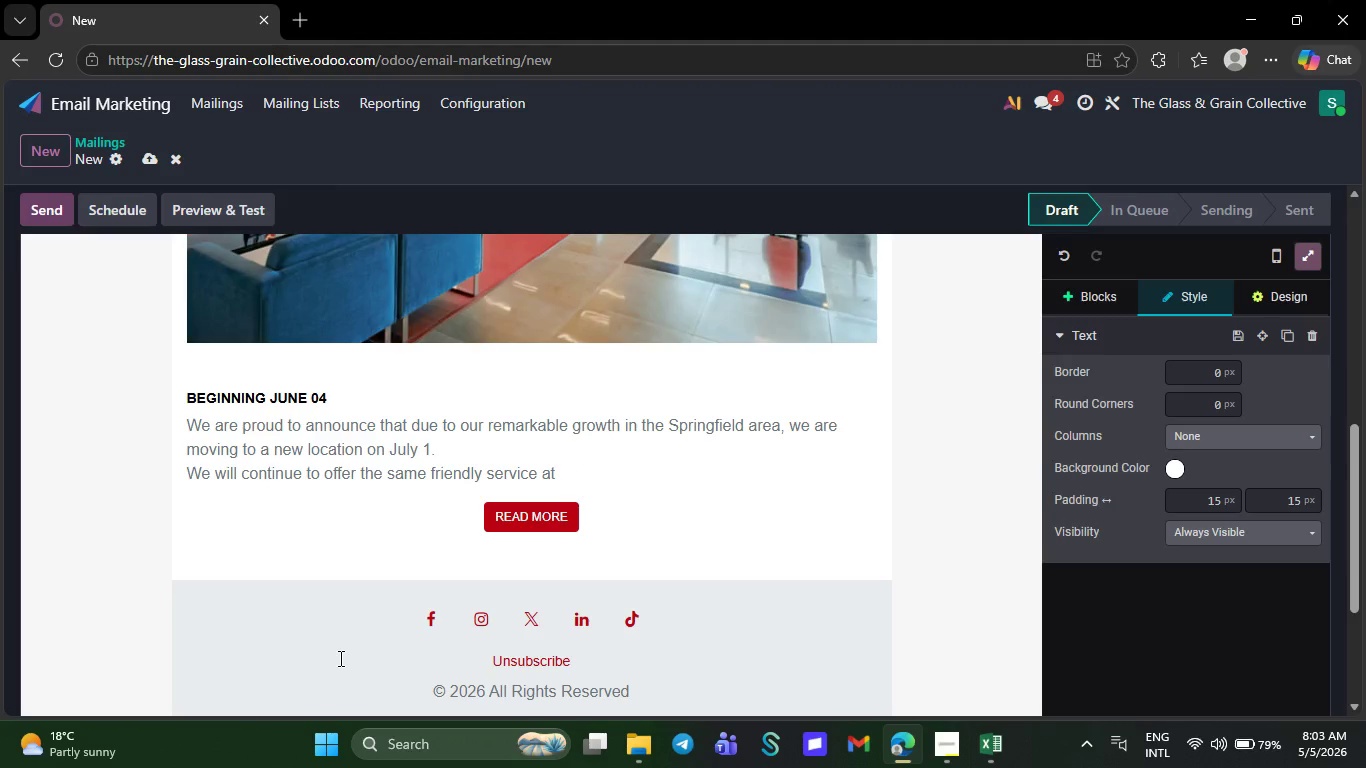 
key(BracketRight)
 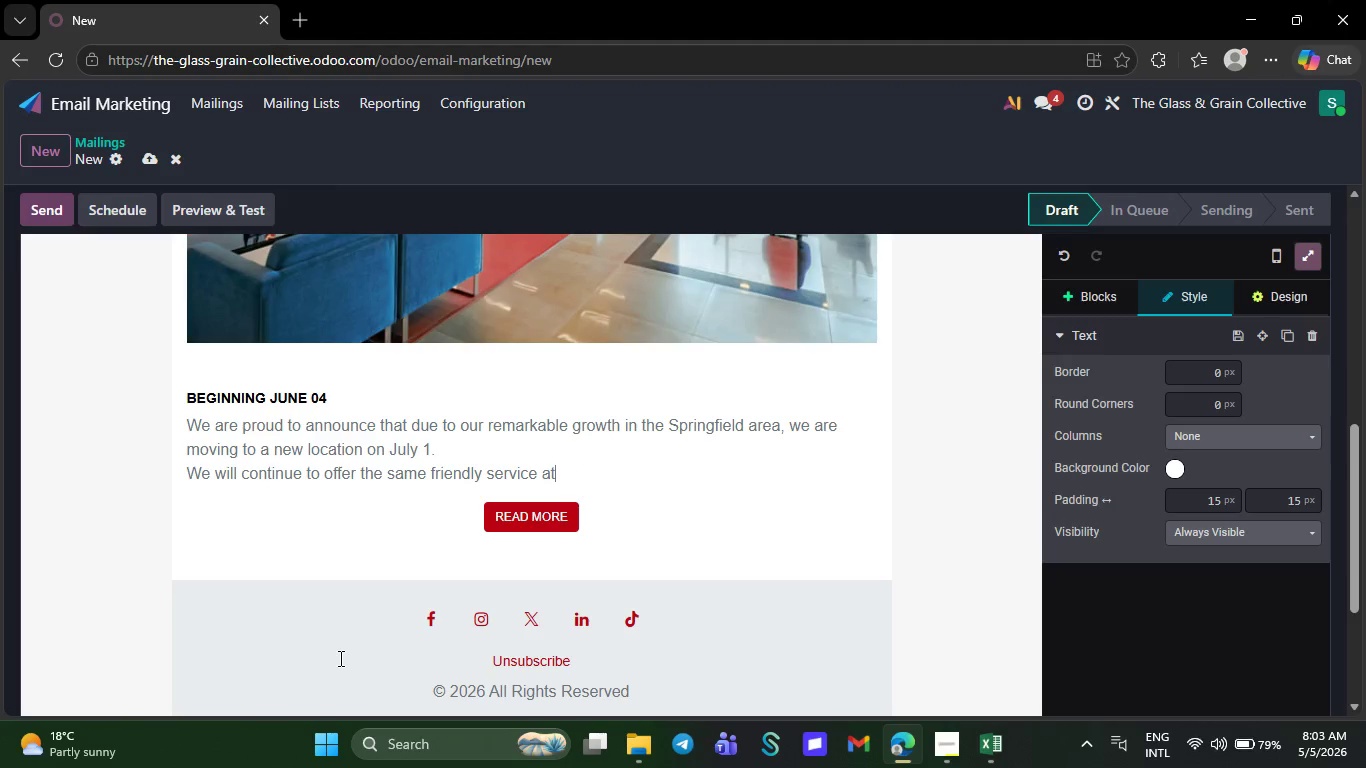 
key(Backspace)
 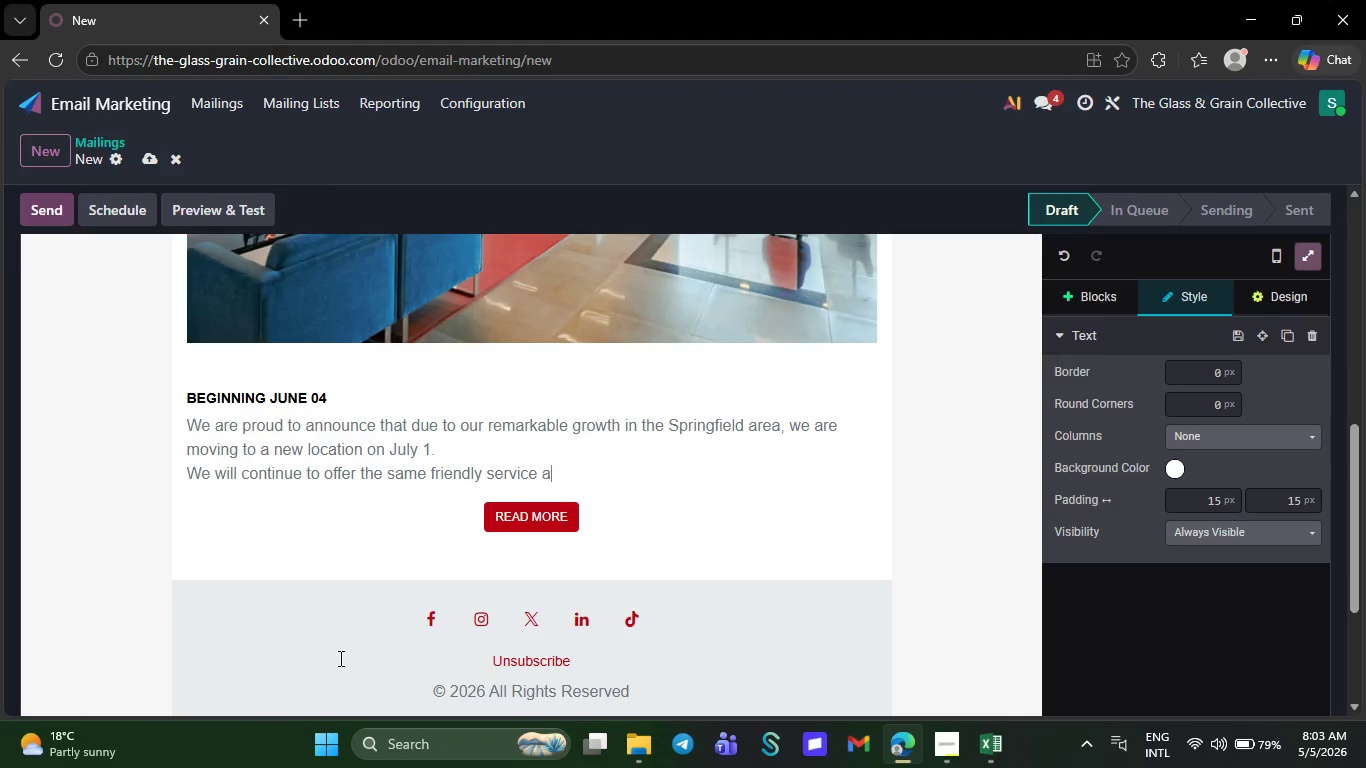 
key(Backspace)
 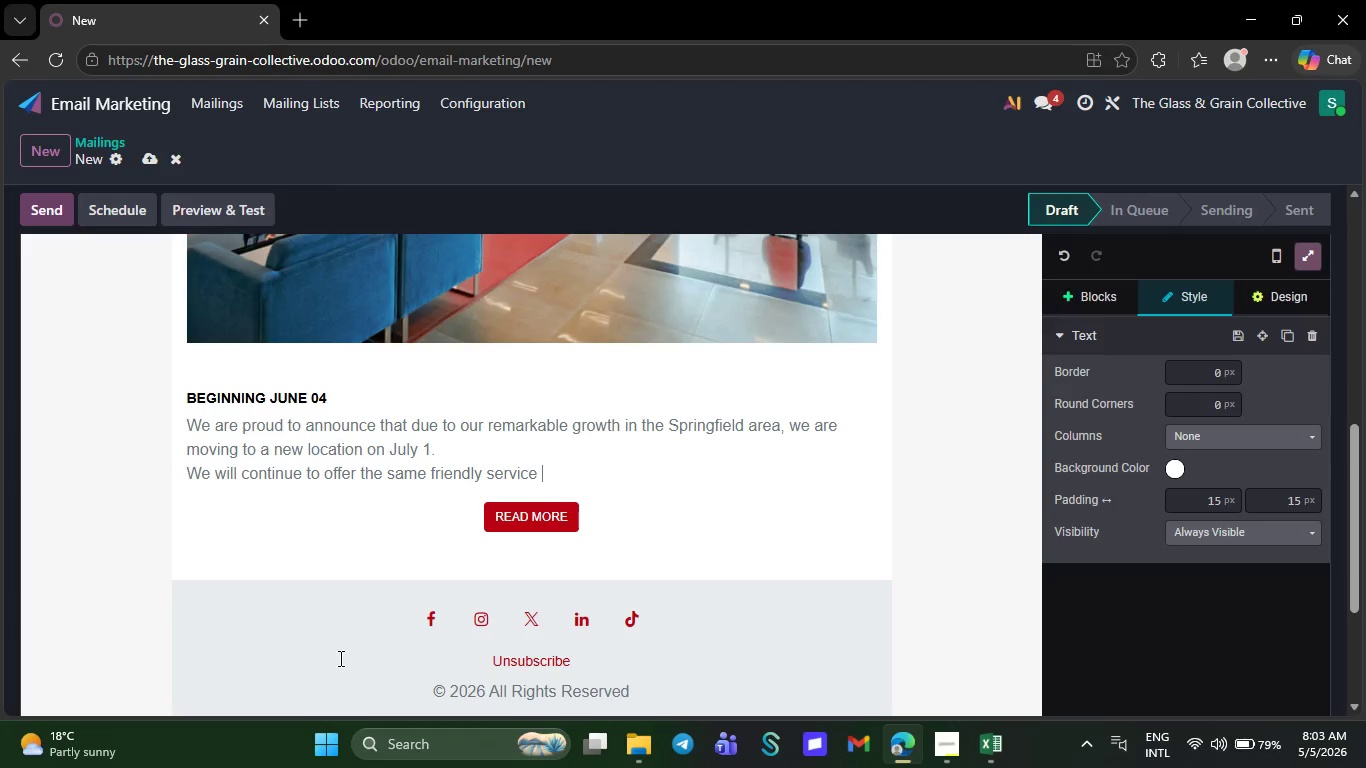 
key(Backspace)
 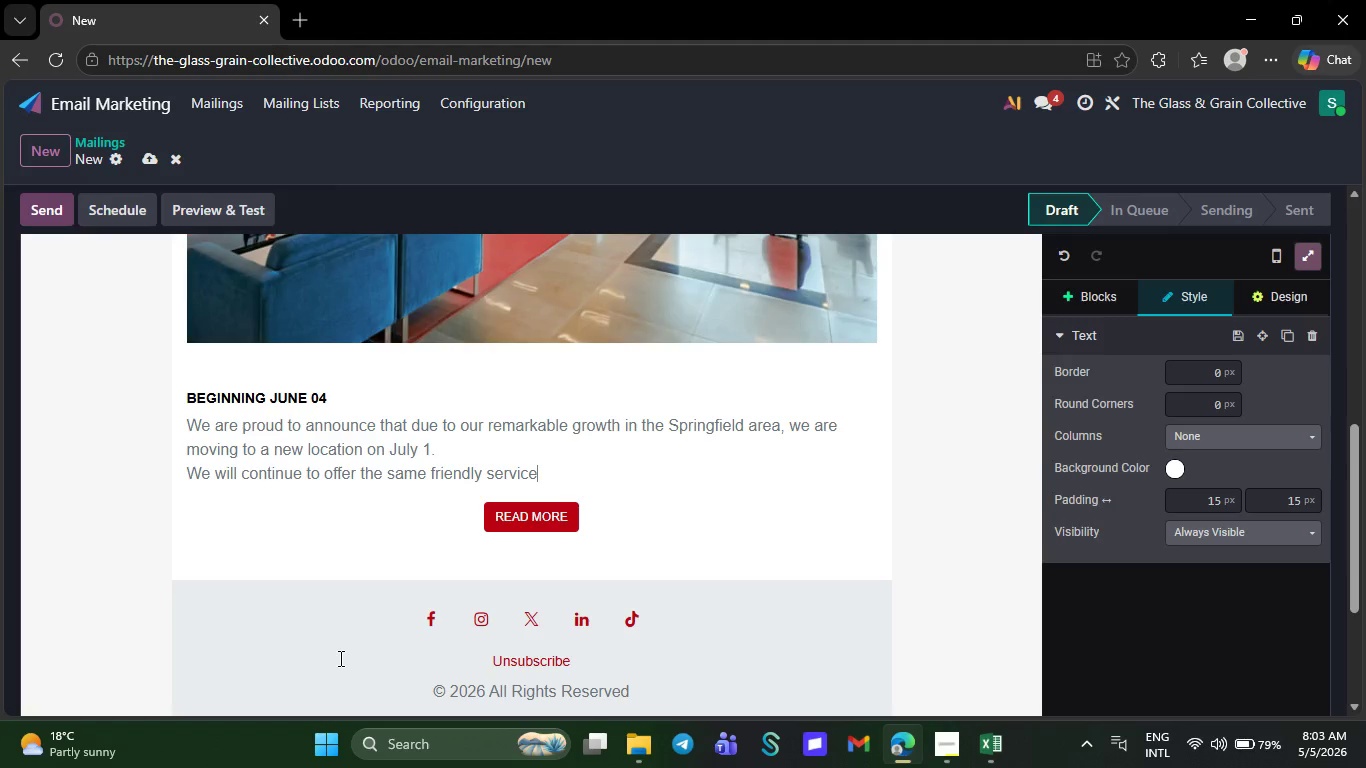 
key(Backspace)
 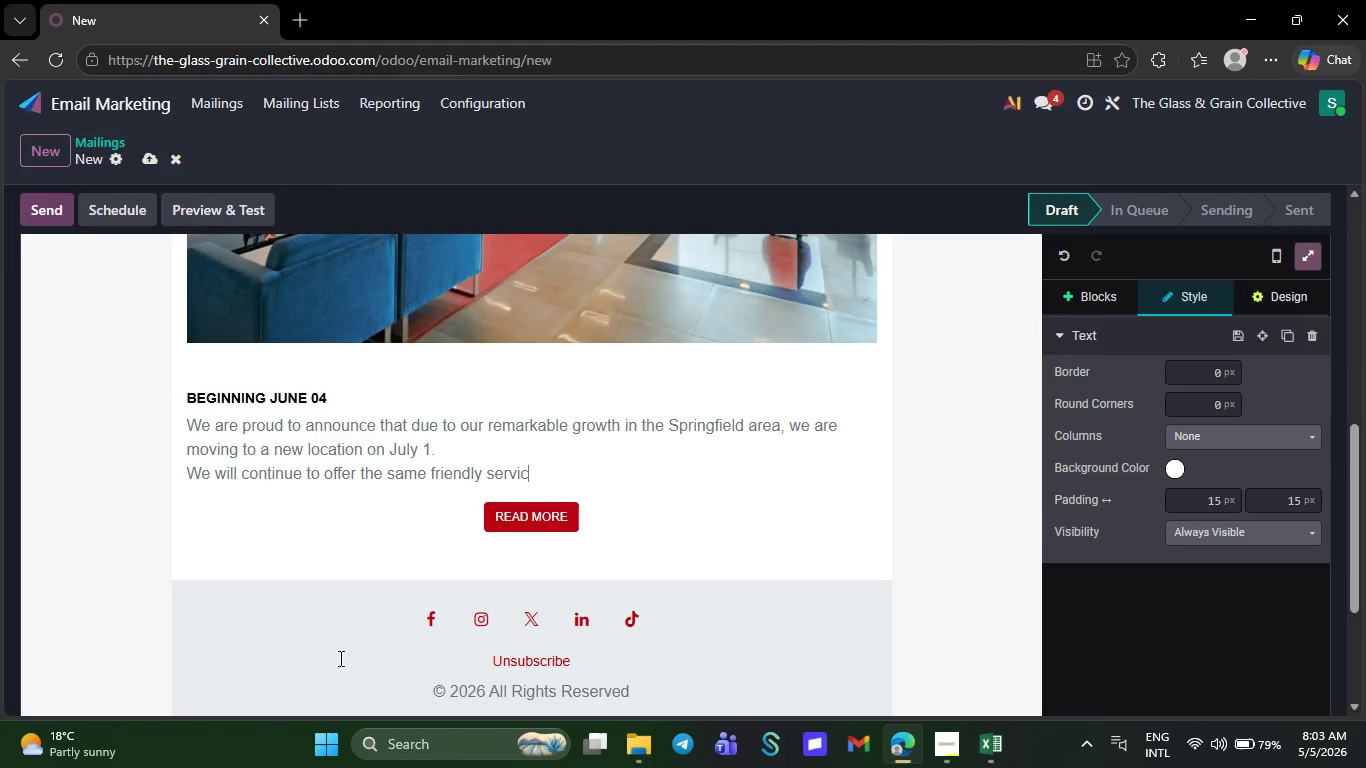 
key(Backspace)
 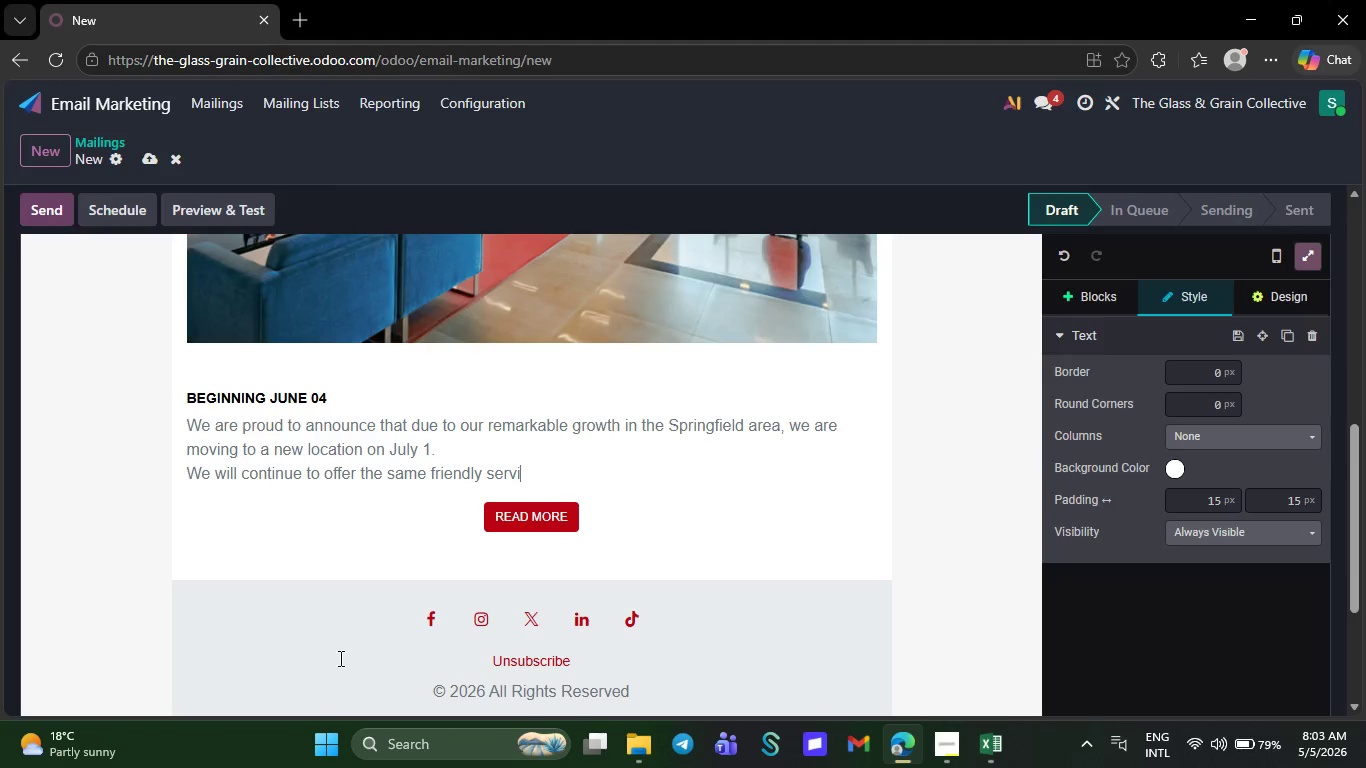 
key(Backspace)
 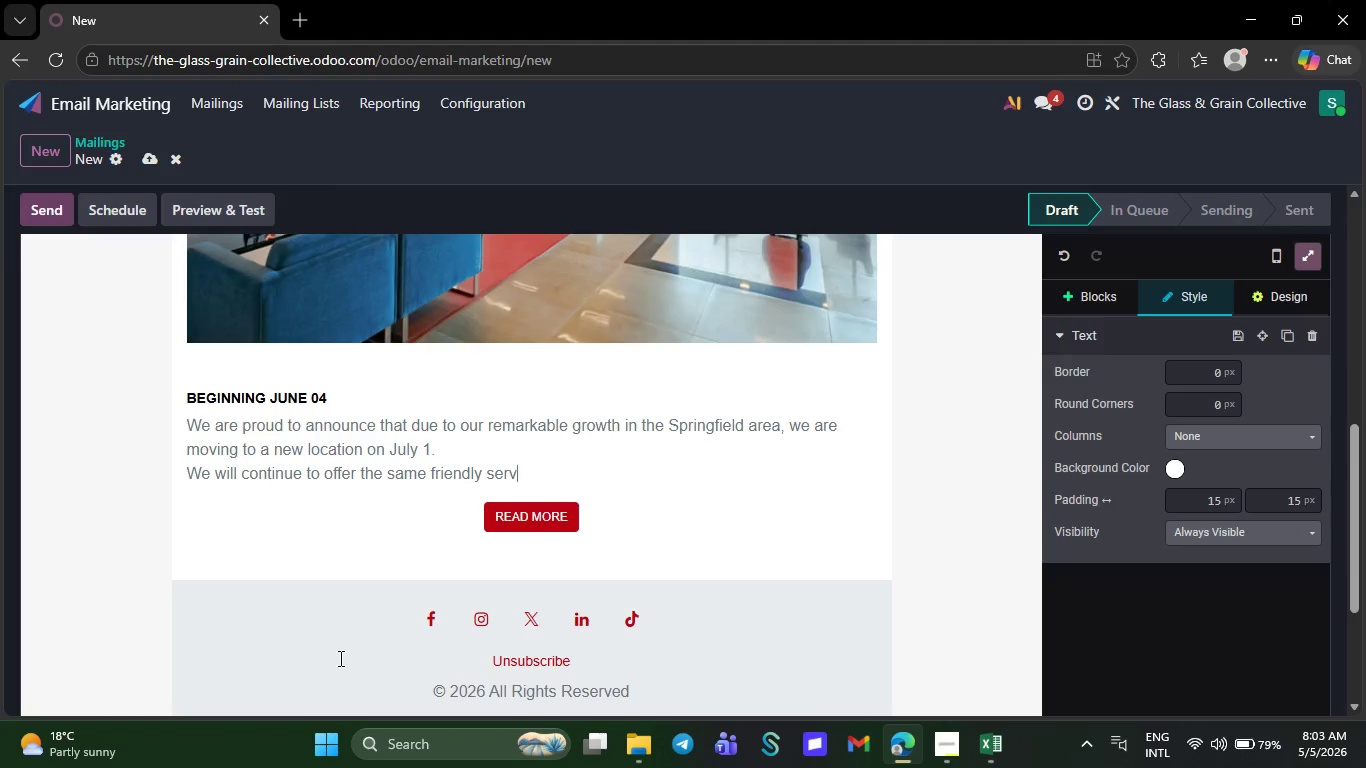 
key(Backspace)
 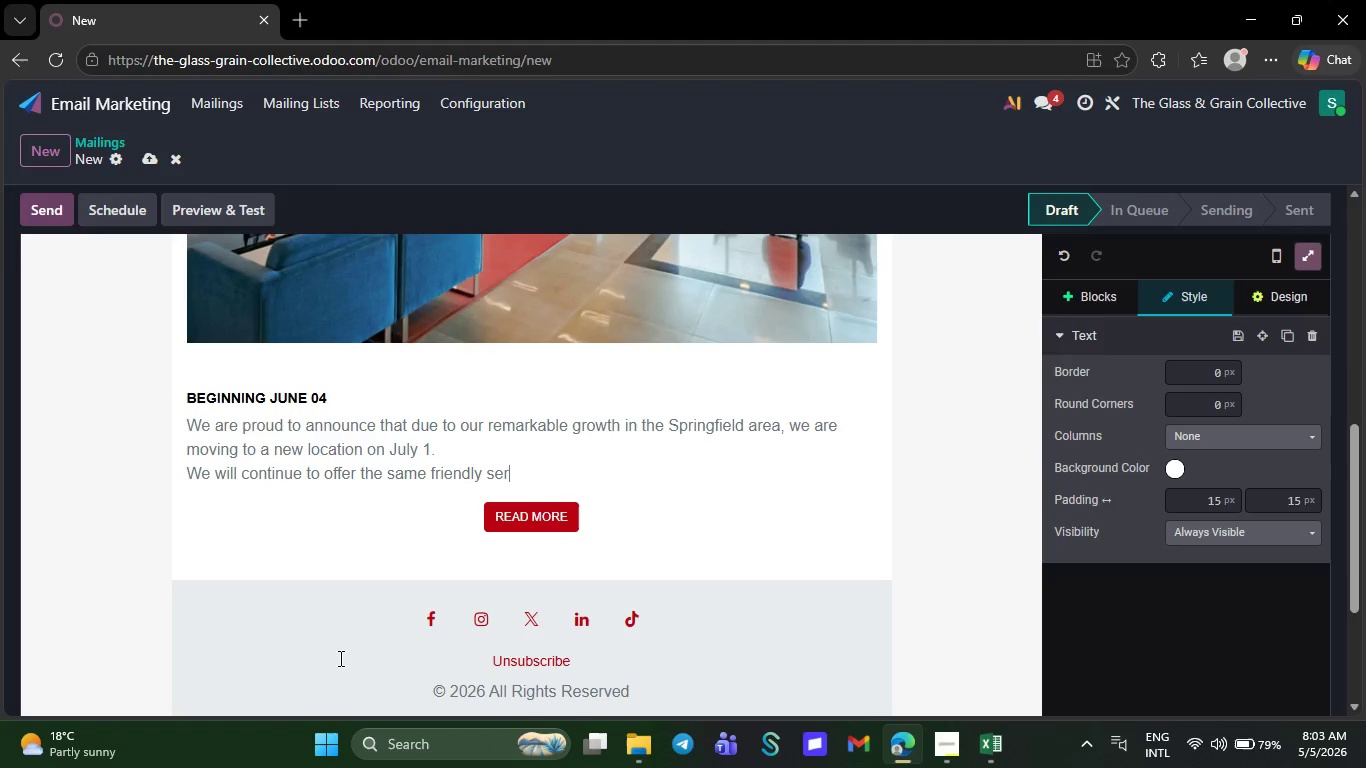 
key(Backspace)
 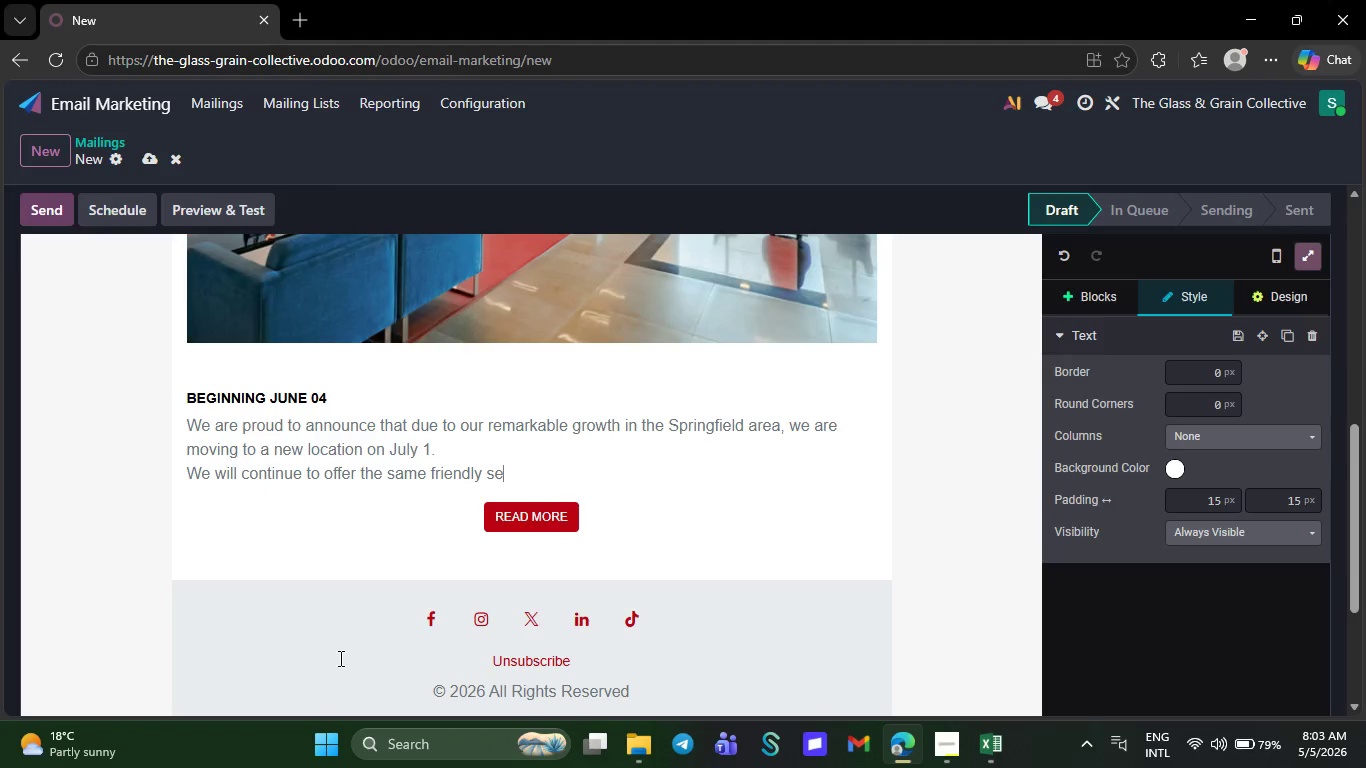 
key(Backspace)
 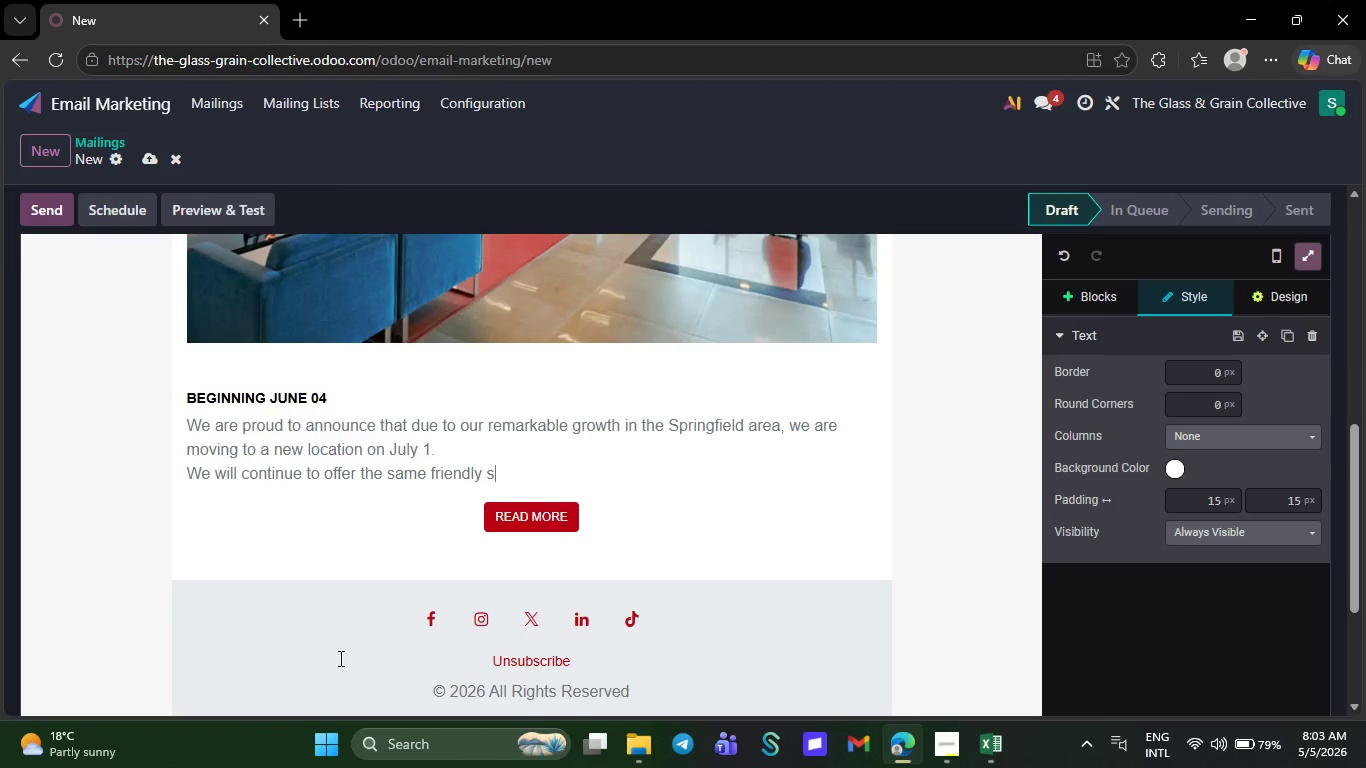 
key(Backspace)
 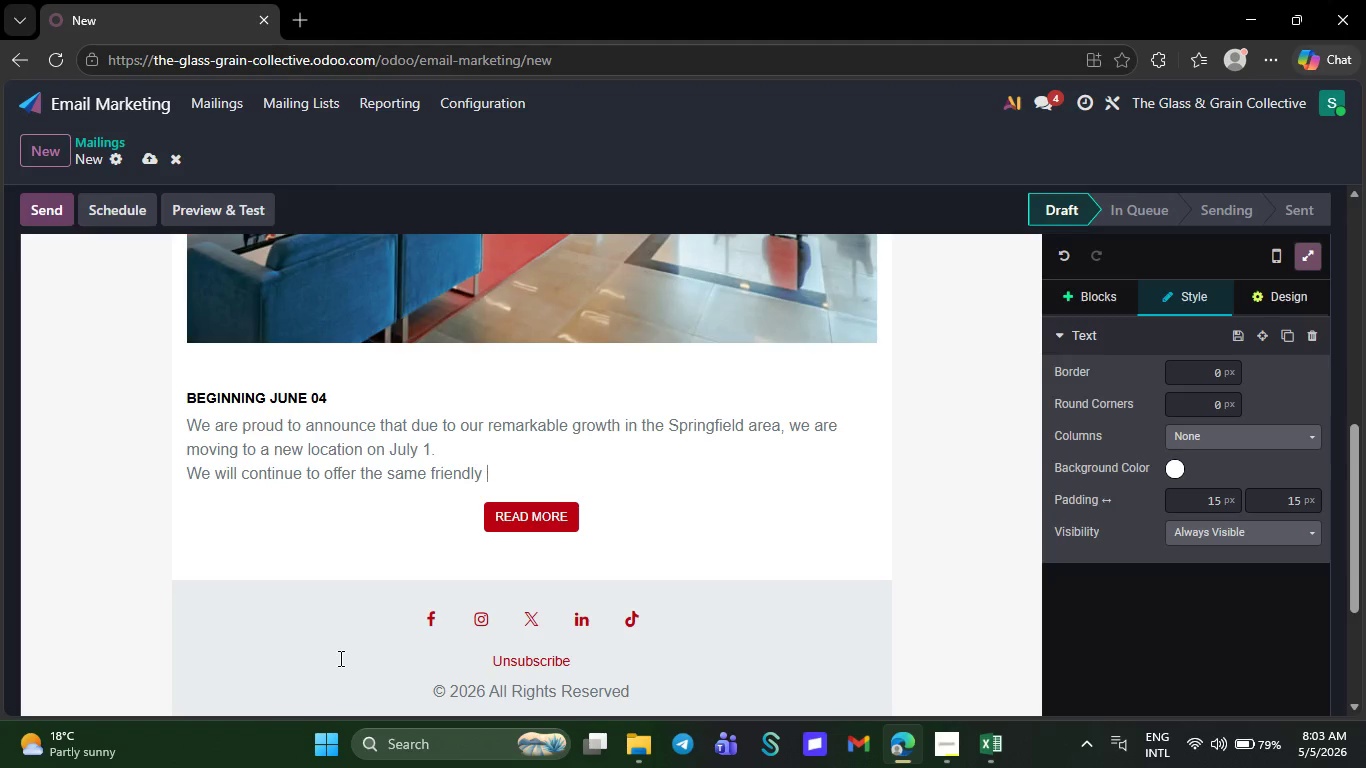 
key(Backspace)
 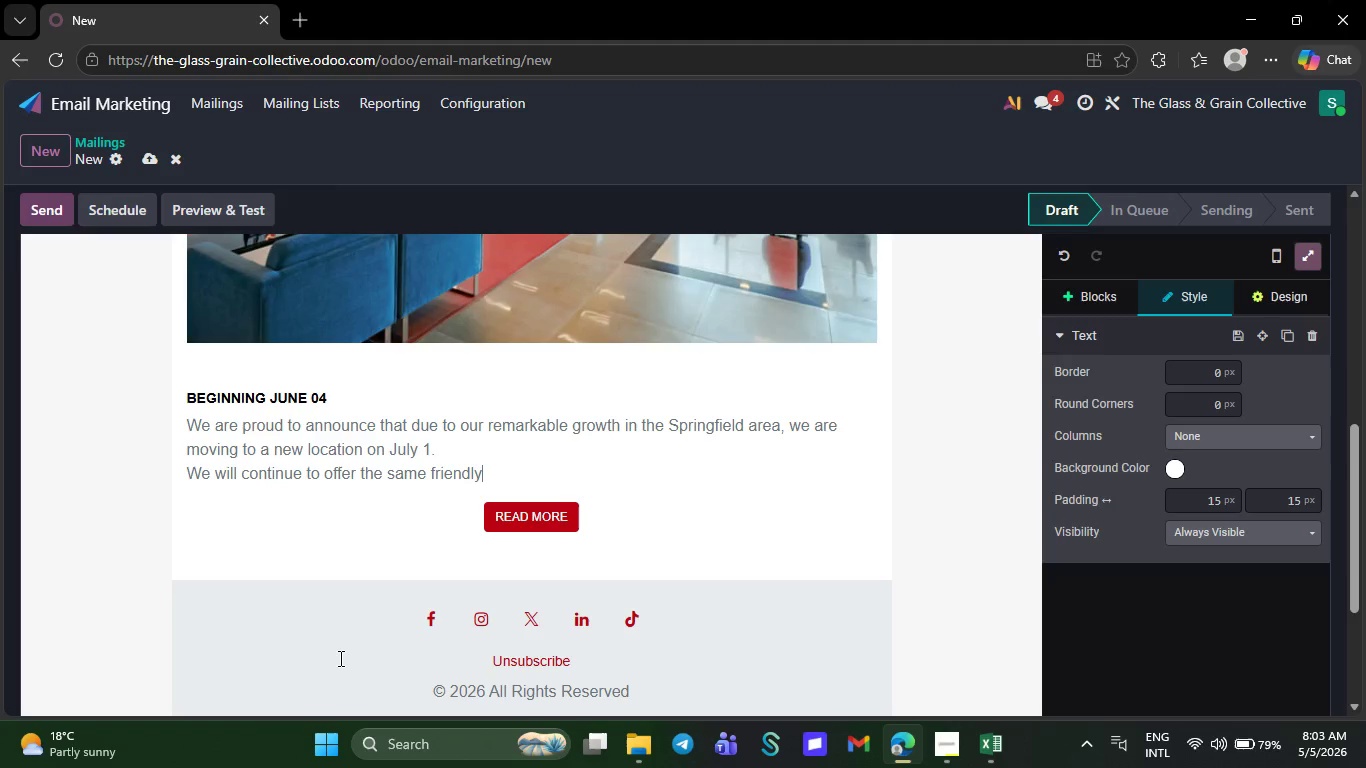 
key(Backspace)
 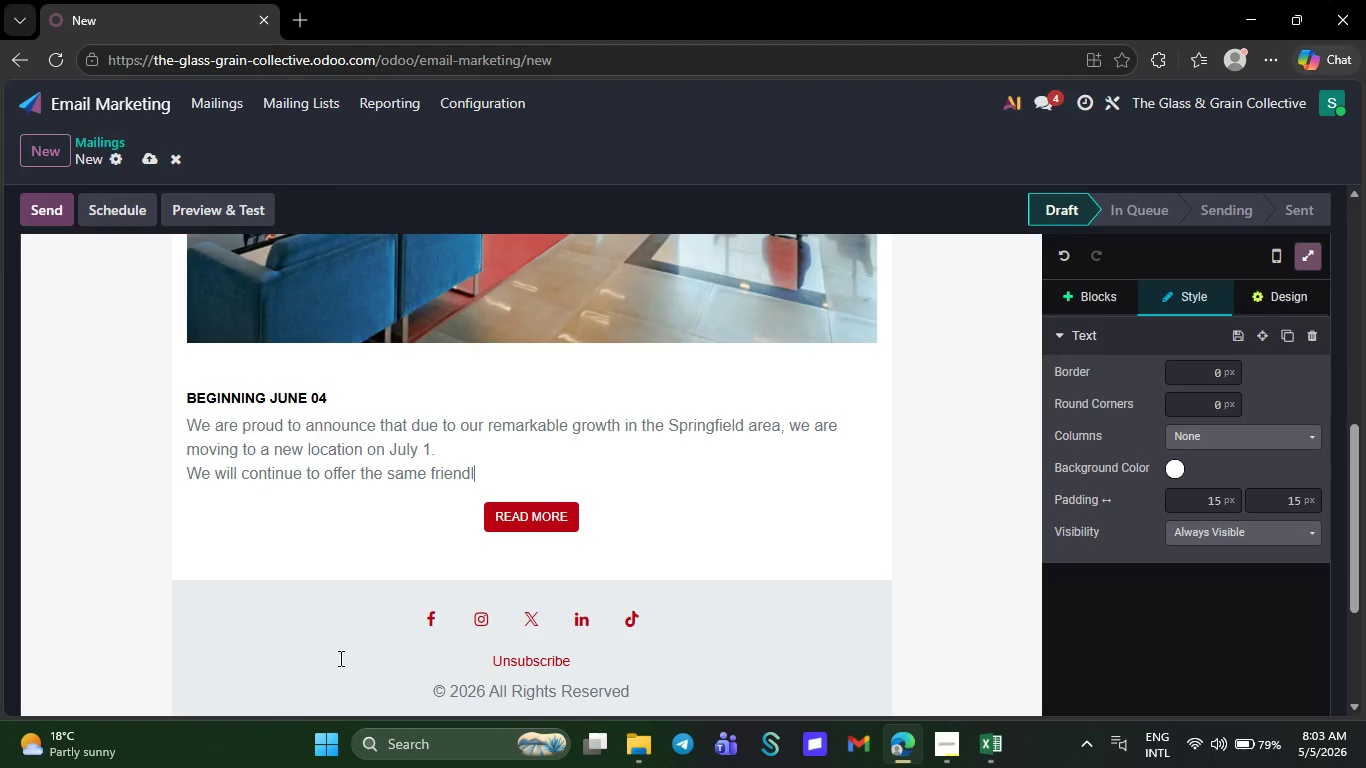 
key(Backspace)
 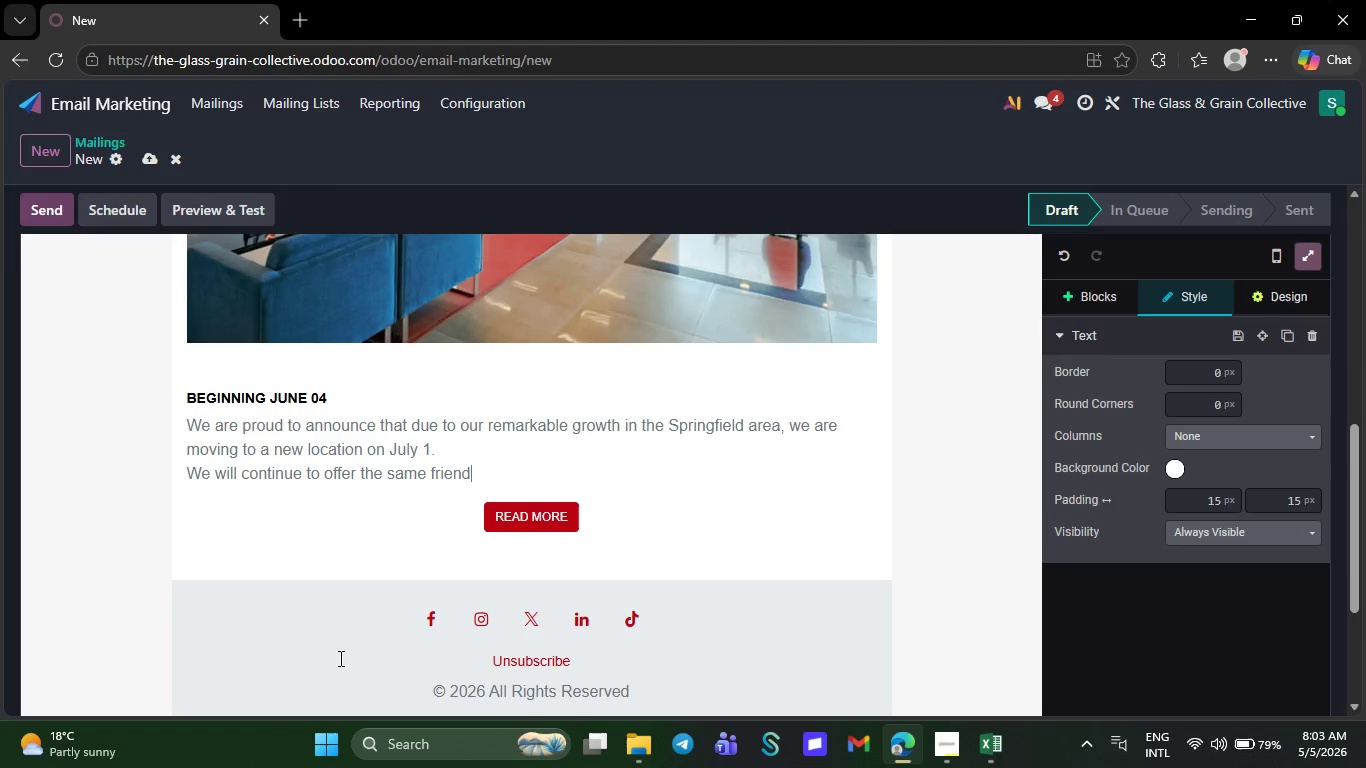 
key(Backspace)
 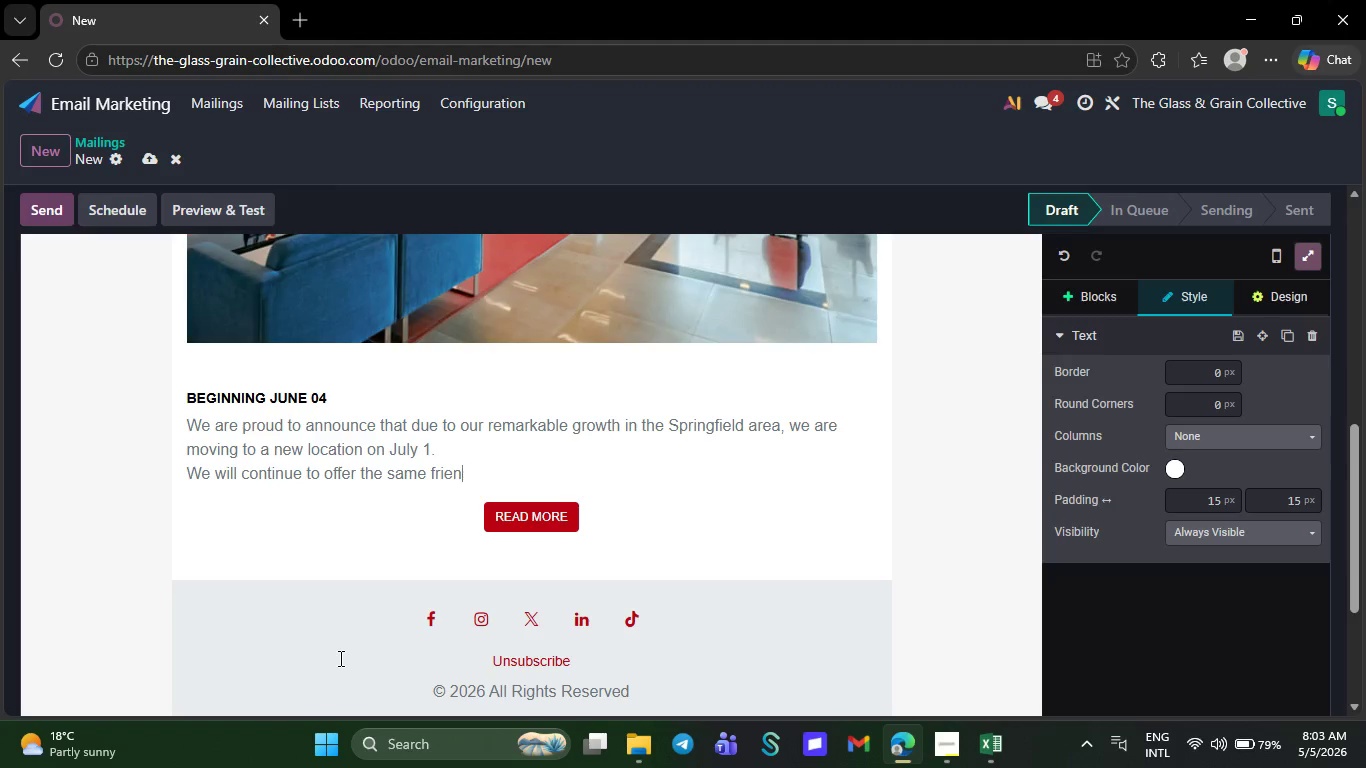 
key(Backspace)
 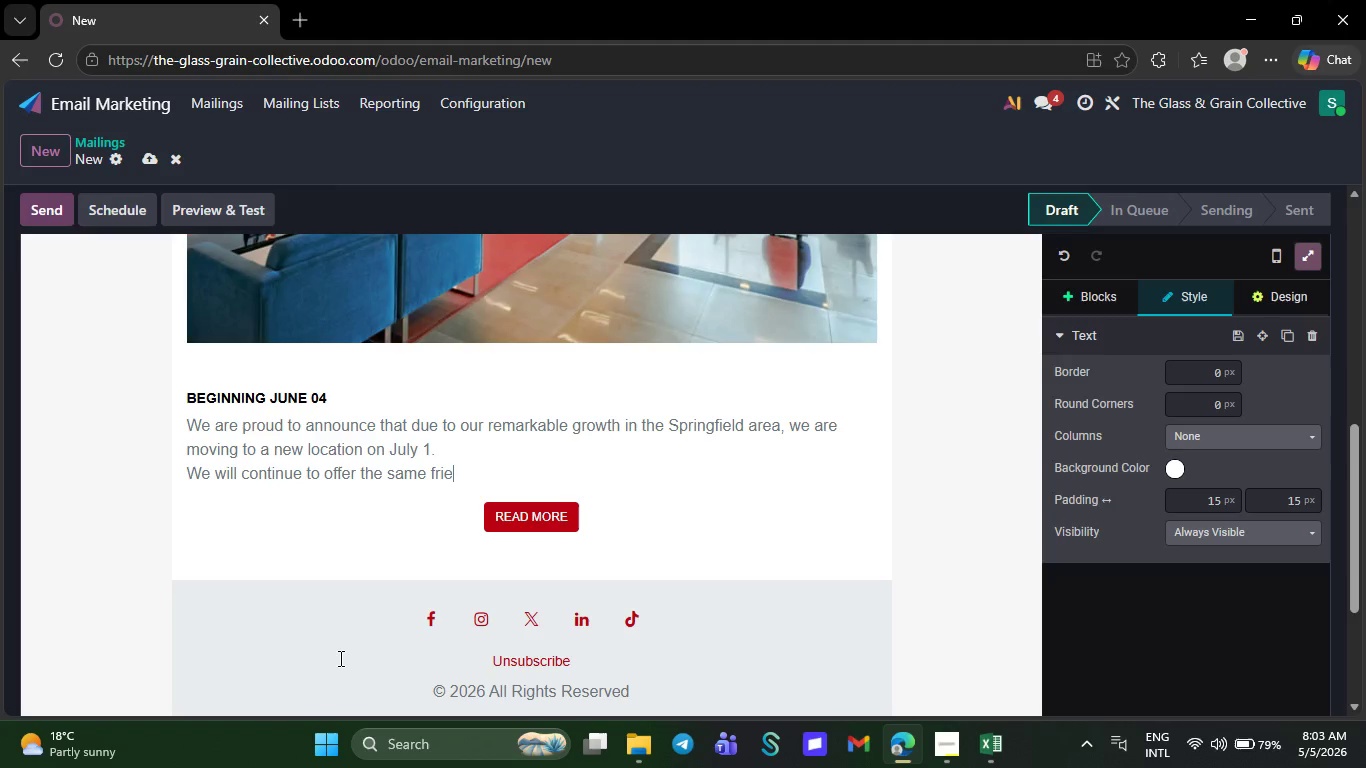 
key(Backspace)
 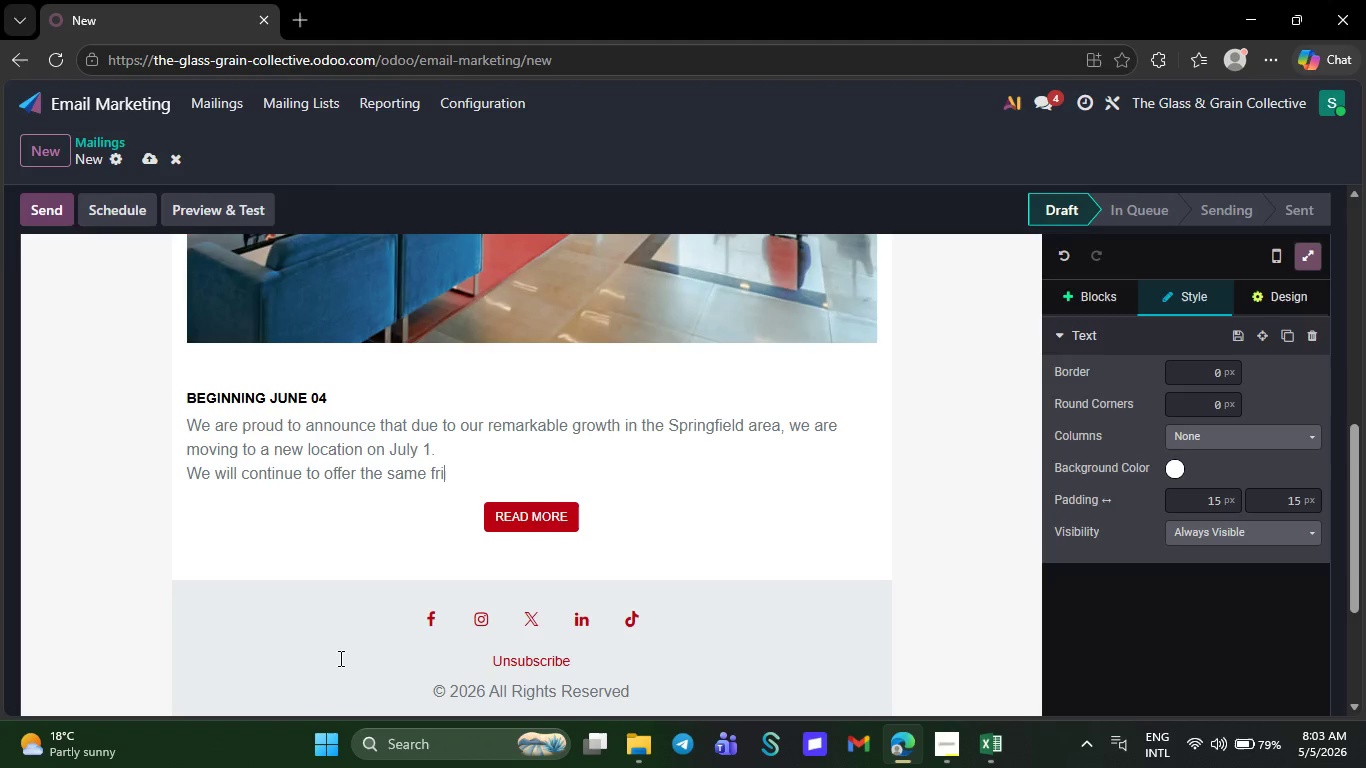 
key(Backspace)
 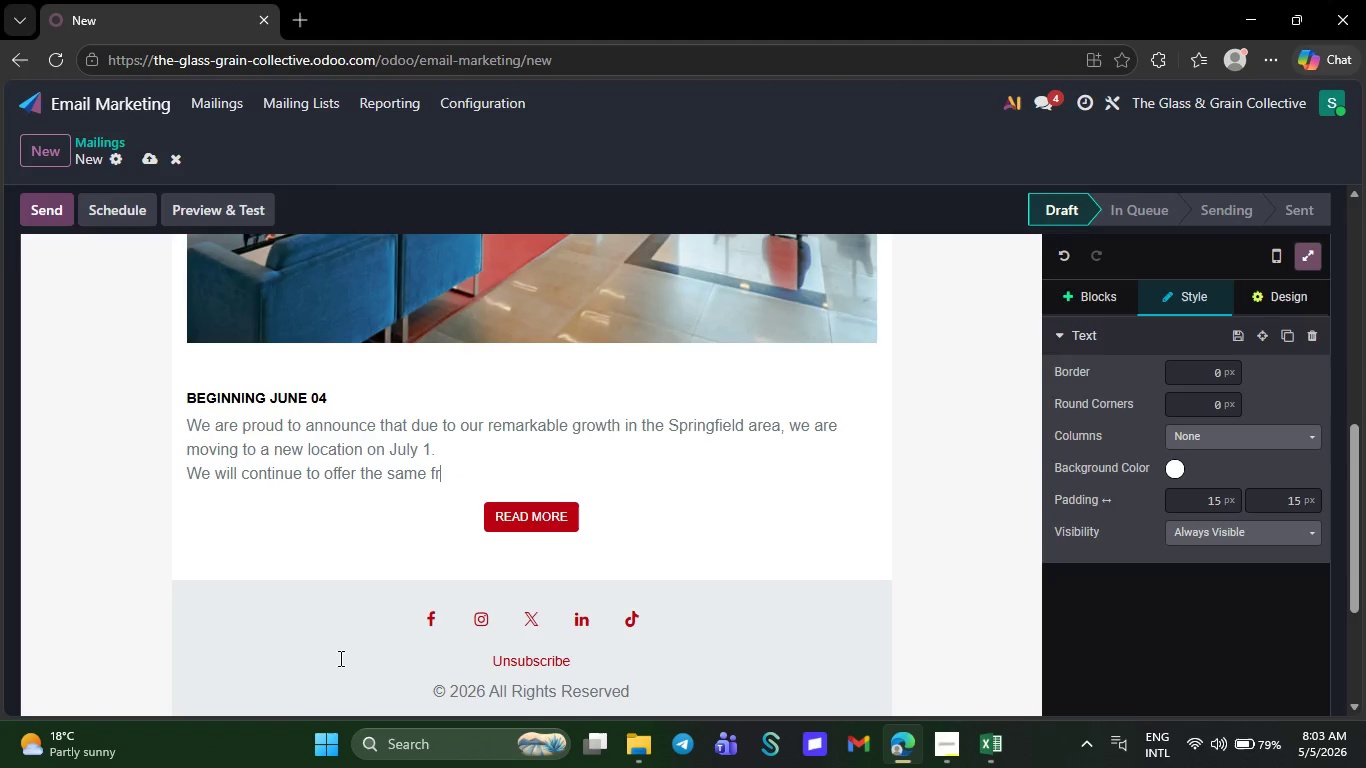 
key(Backspace)
 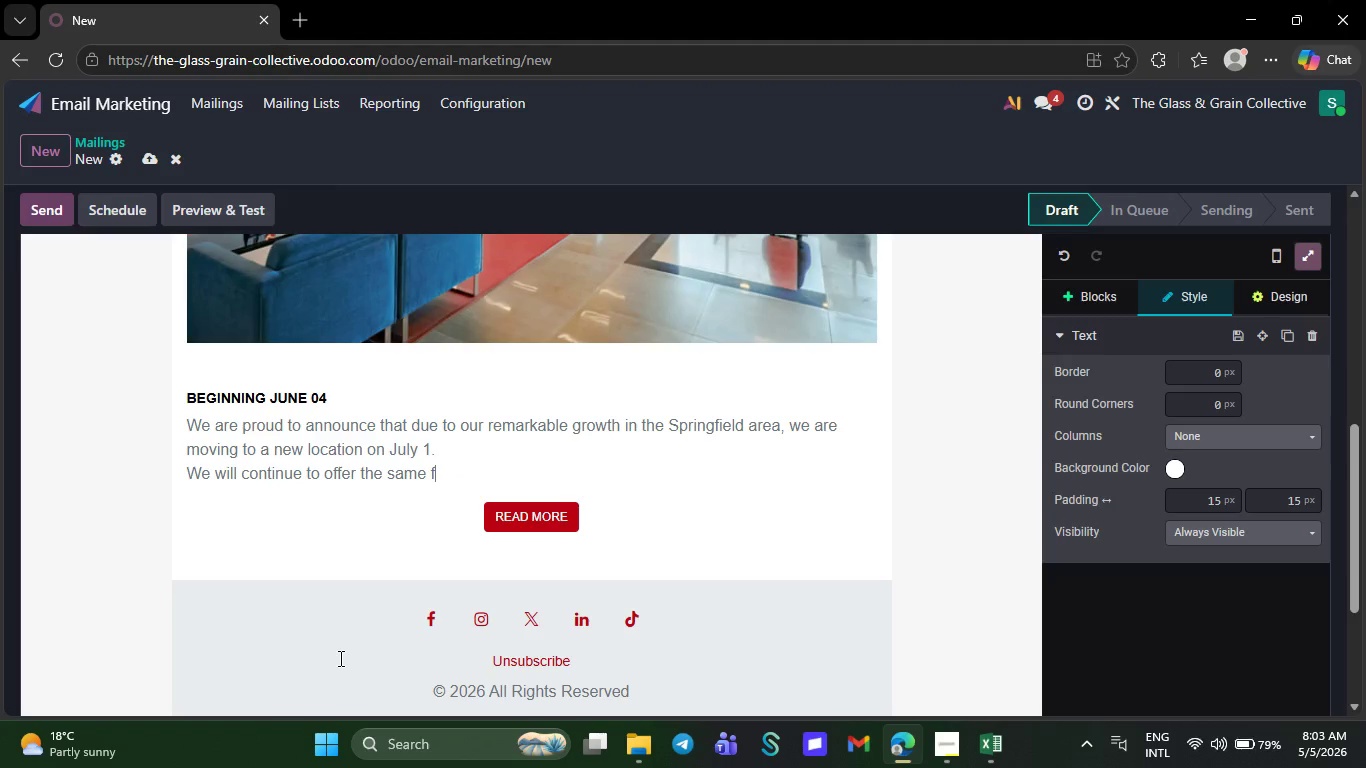 
key(Backspace)
 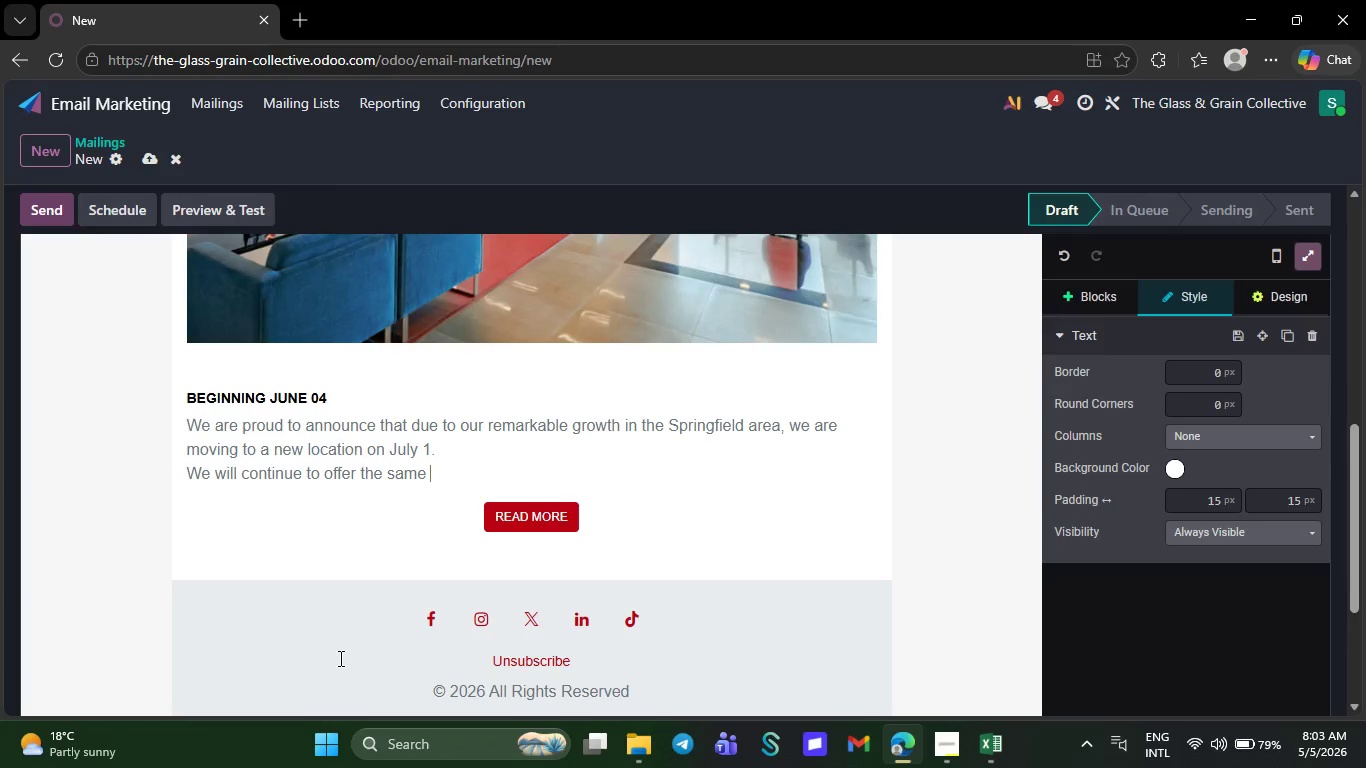 
key(Backspace)
 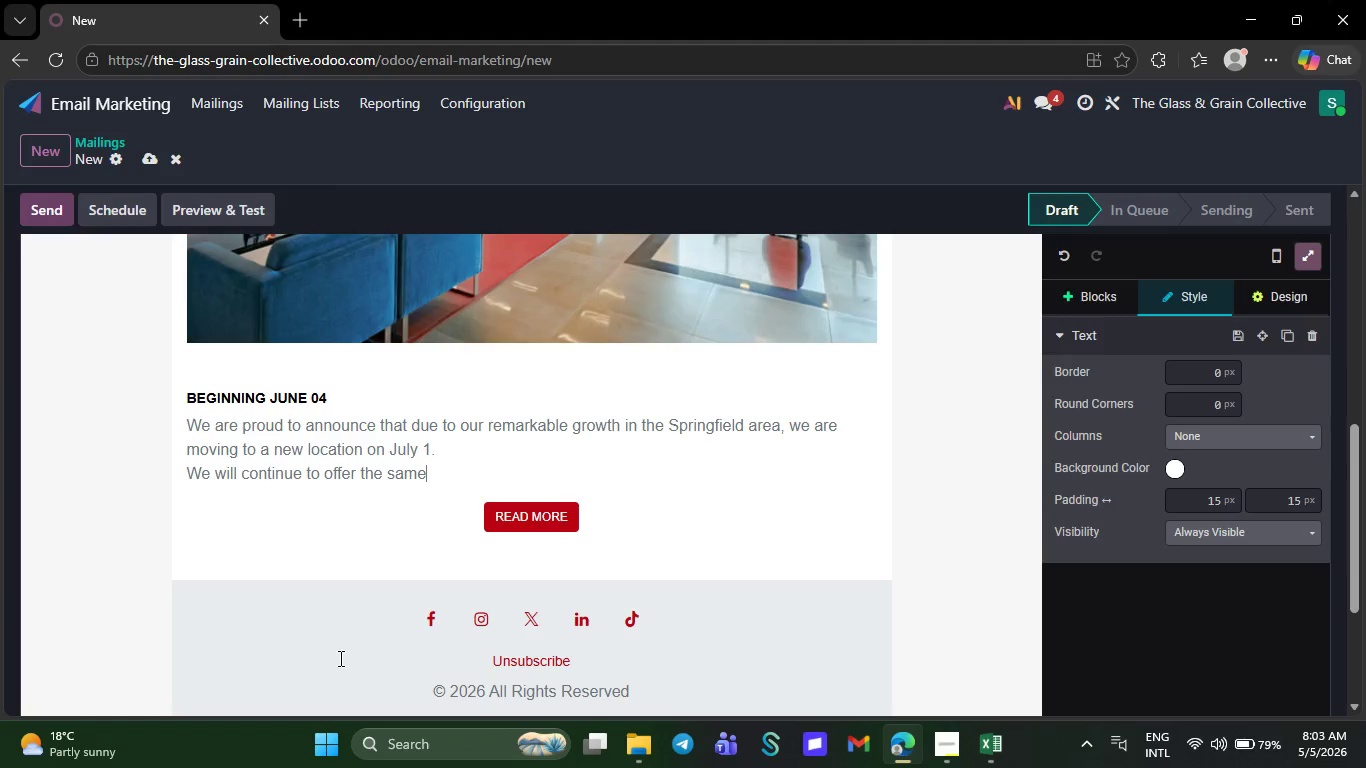 
key(Backspace)
 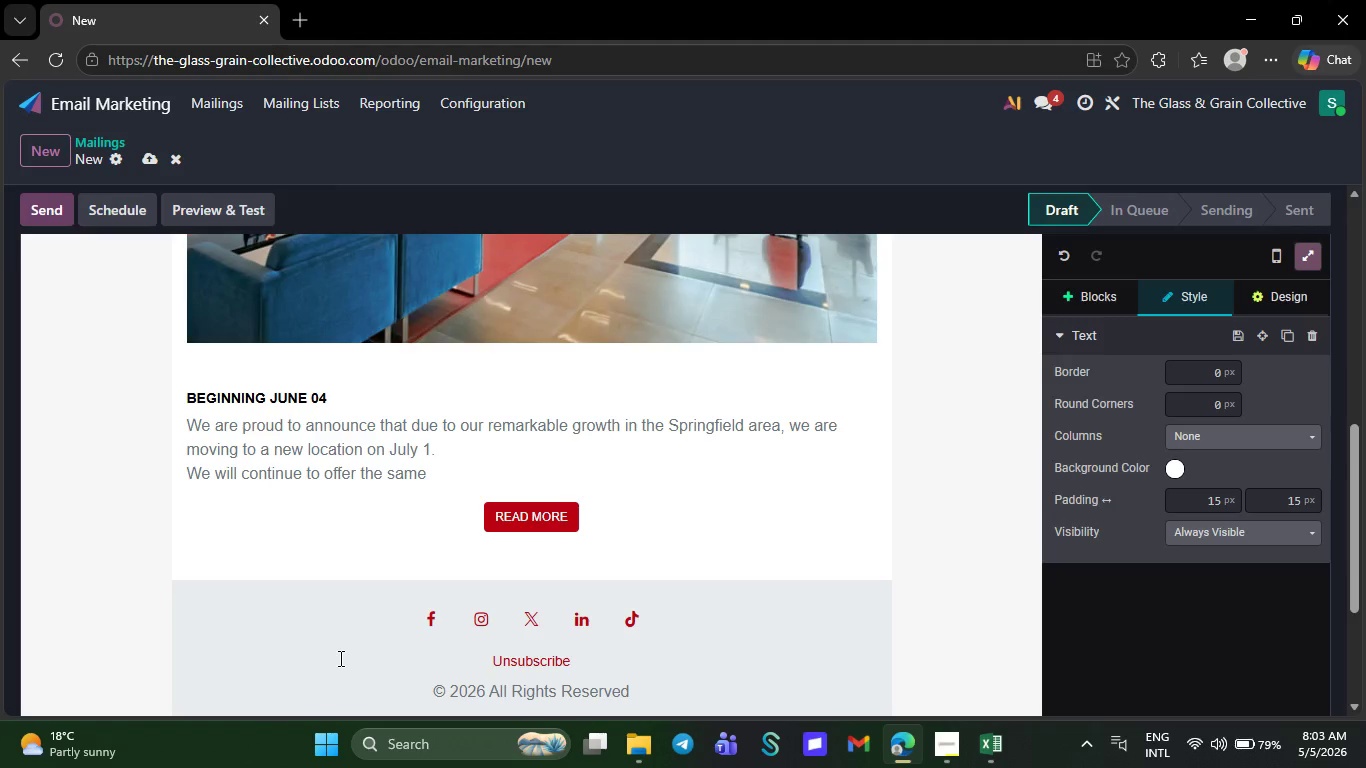 
key(BracketRight)
 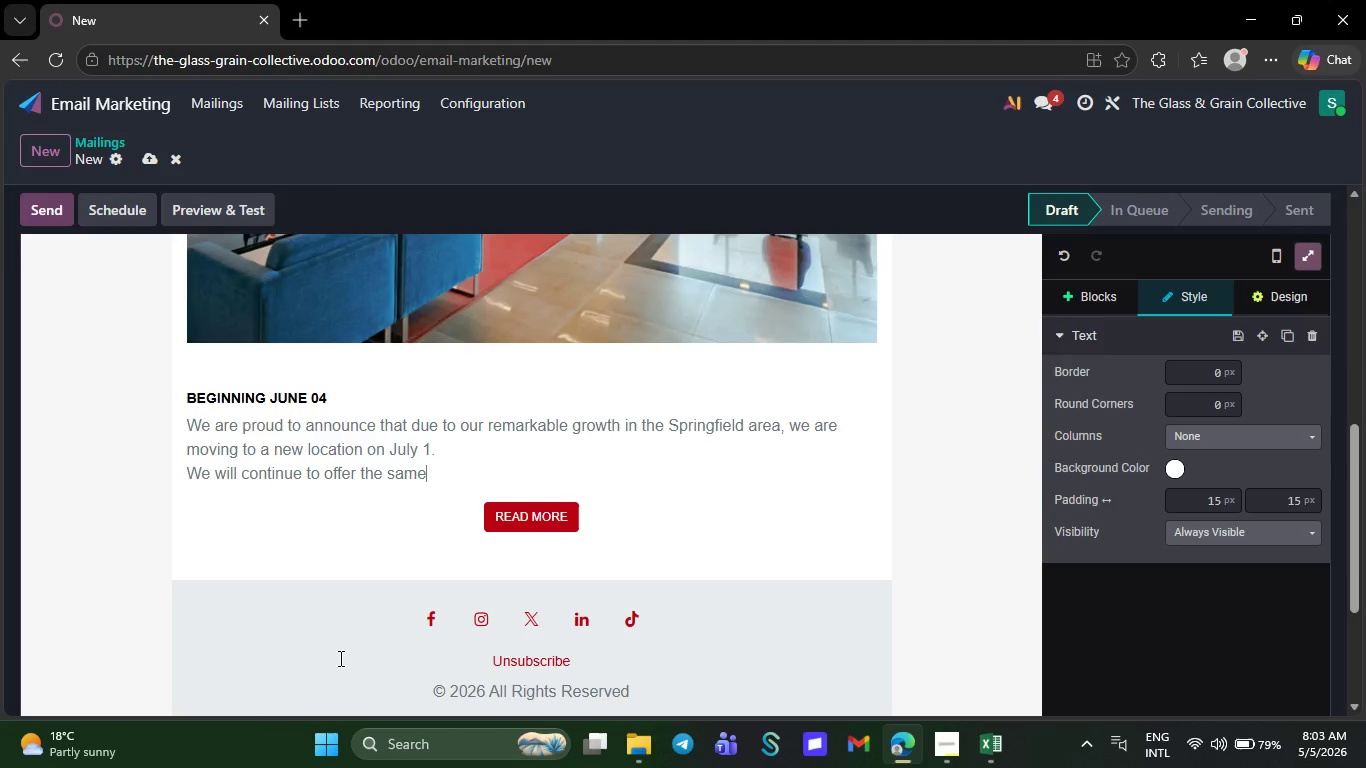 
key(Backspace)
 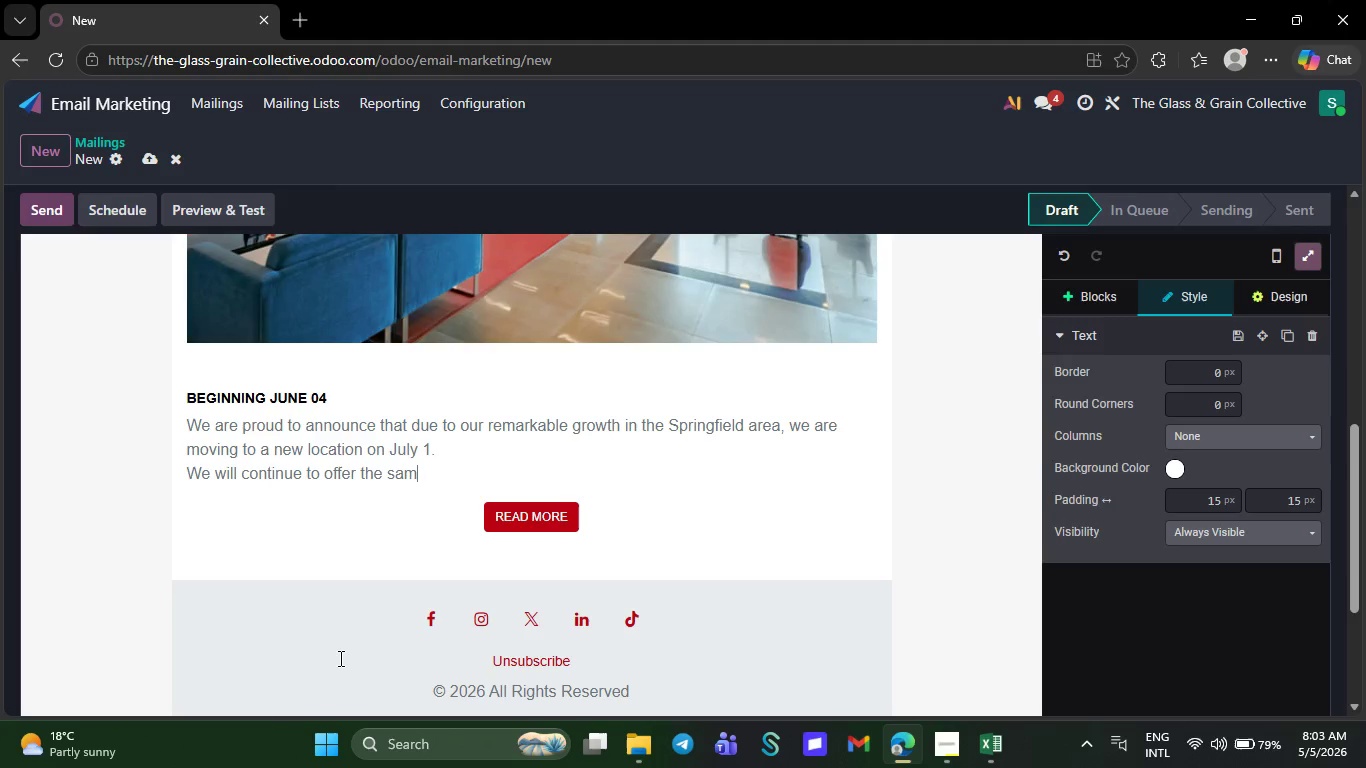 
key(Backspace)
 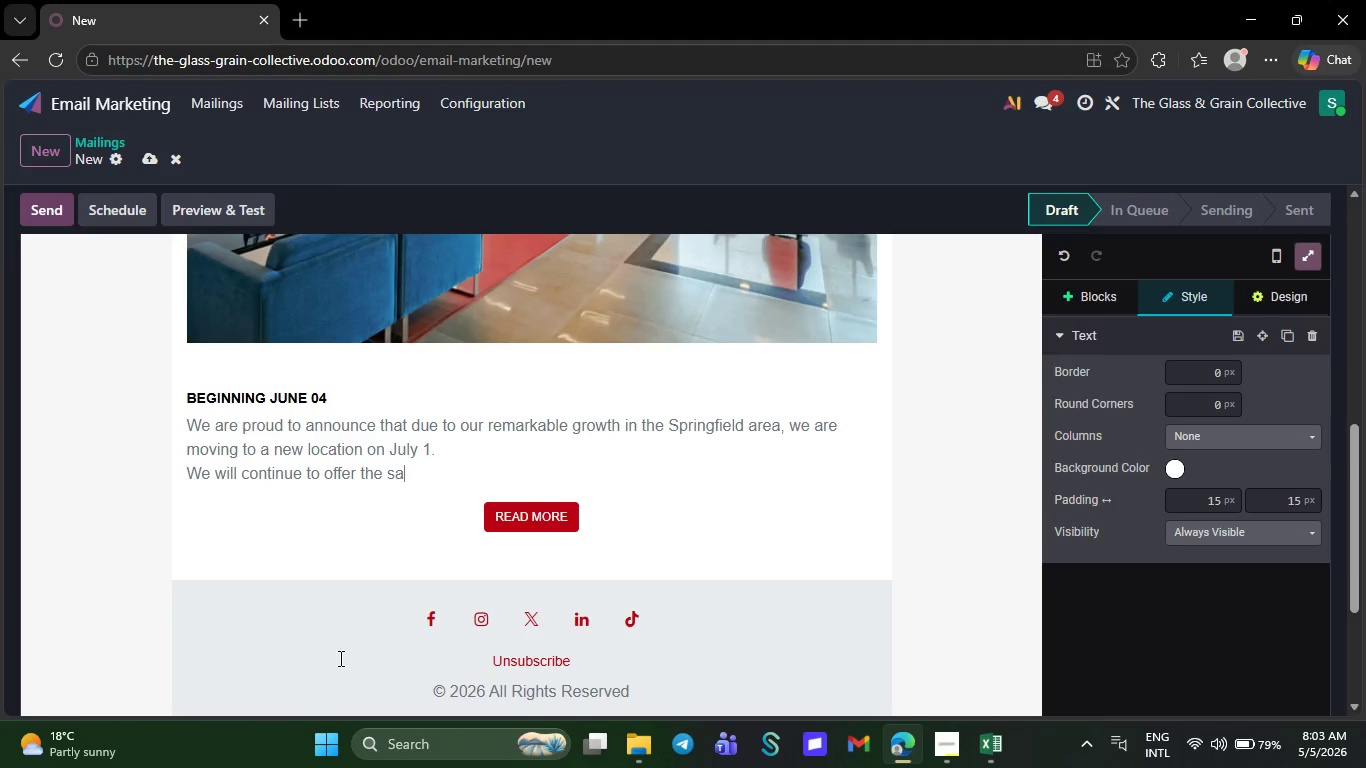 
key(Backspace)
 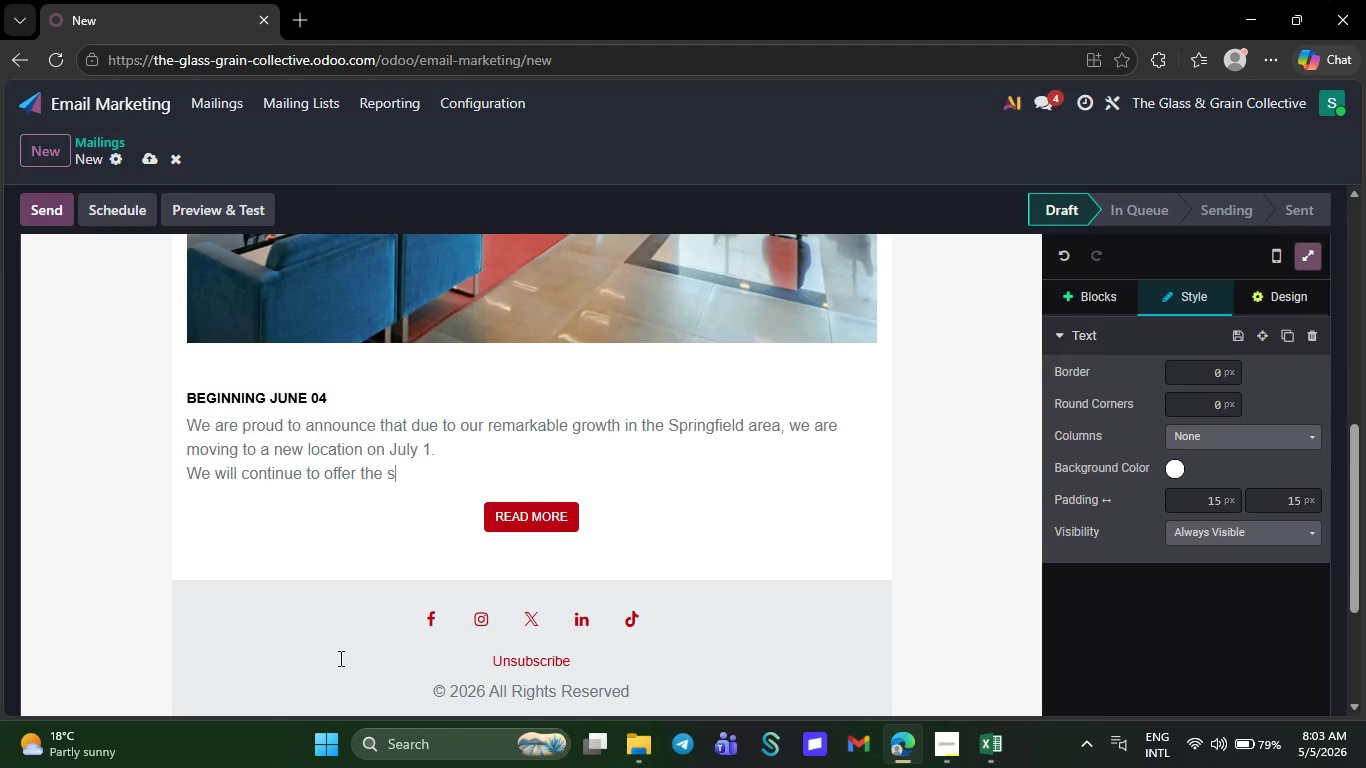 
key(Backspace)
 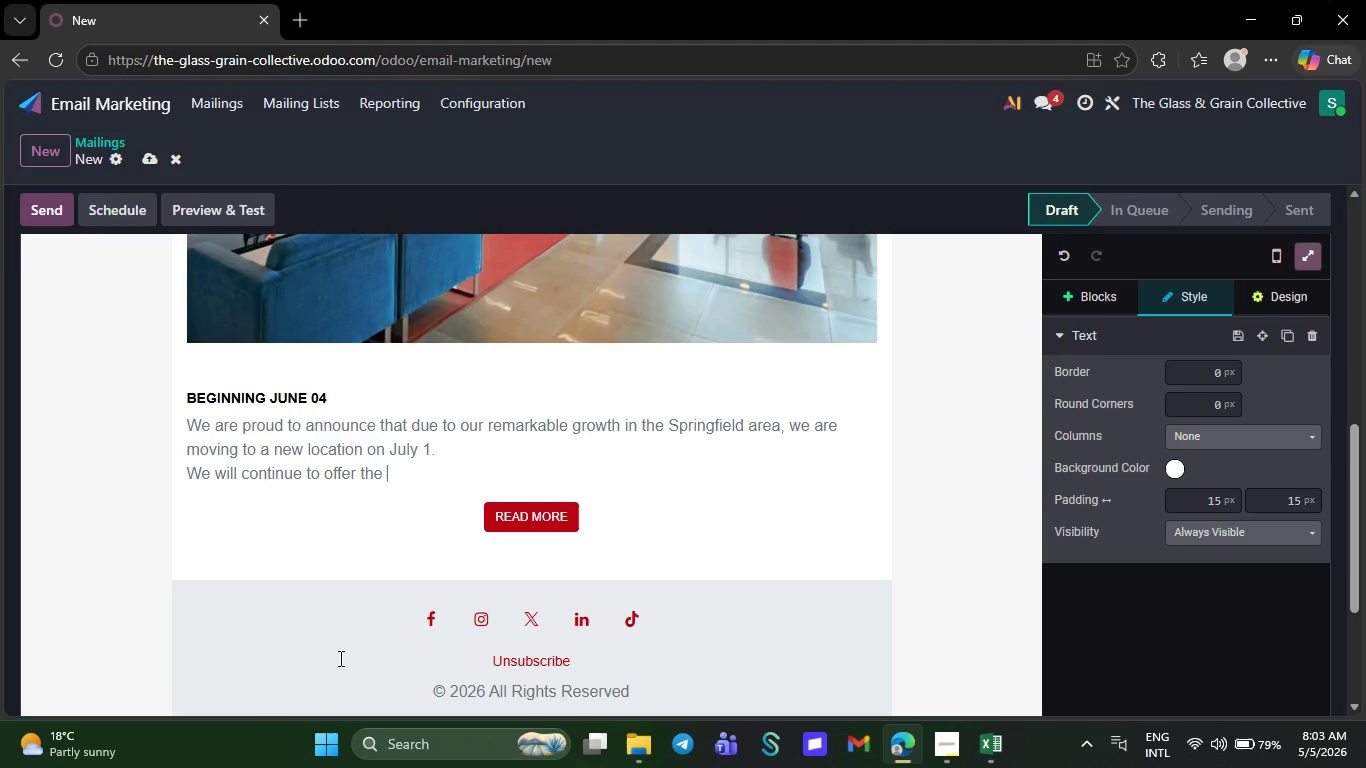 
key(Backspace)
 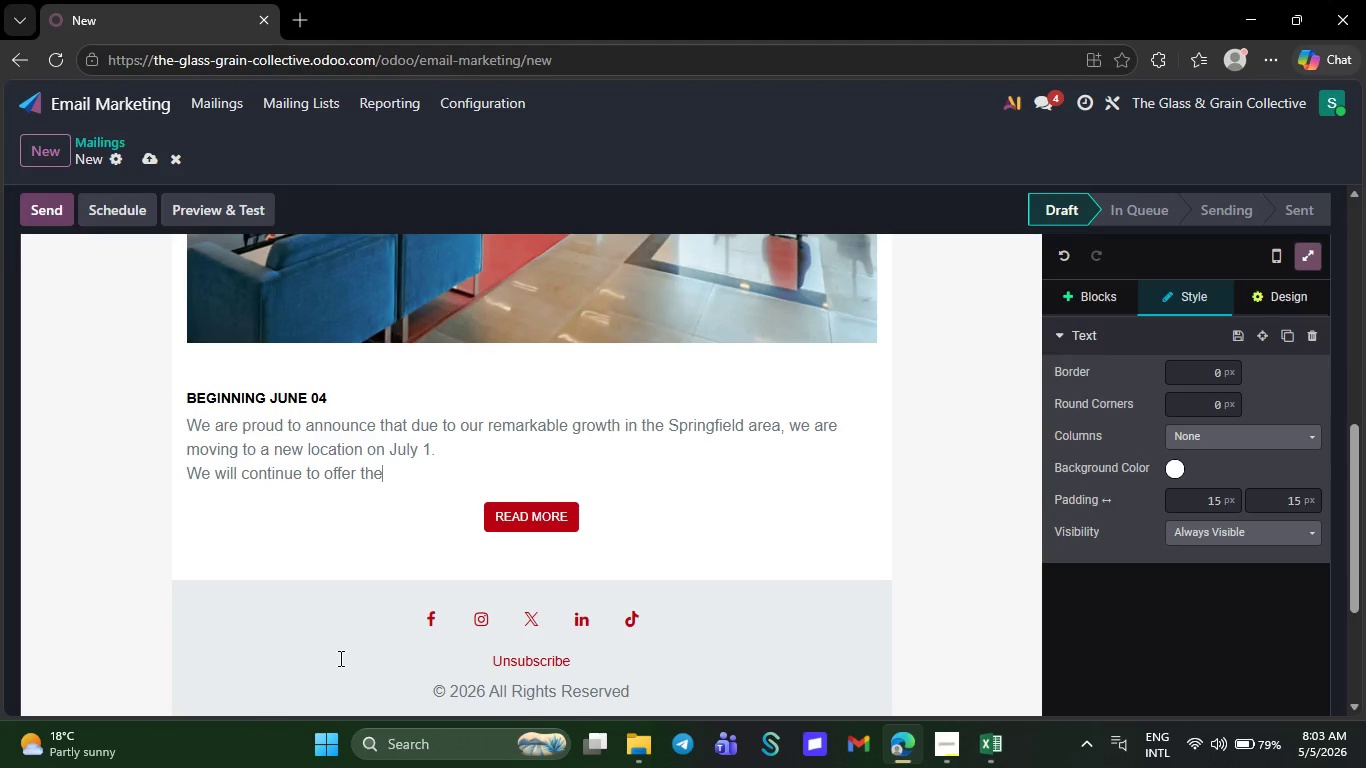 
key(Backspace)
 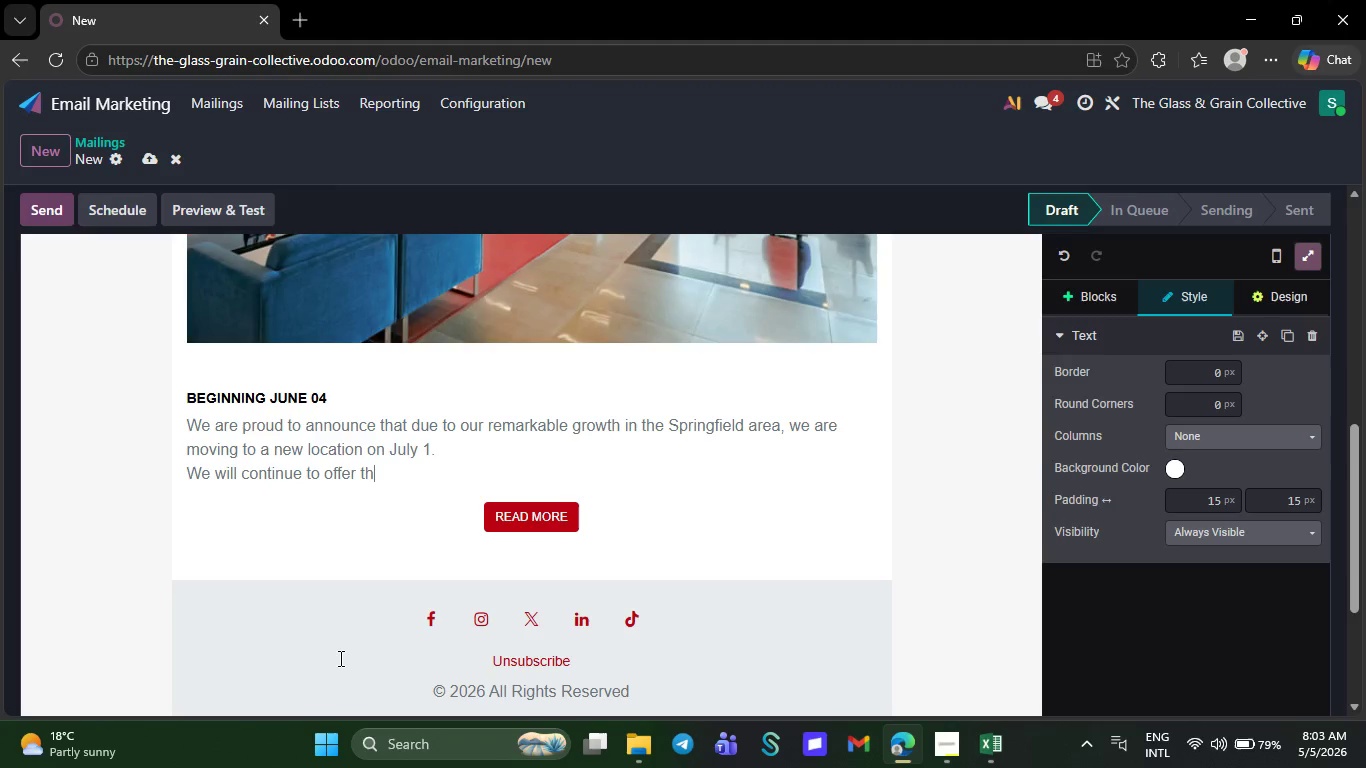 
key(Backspace)
 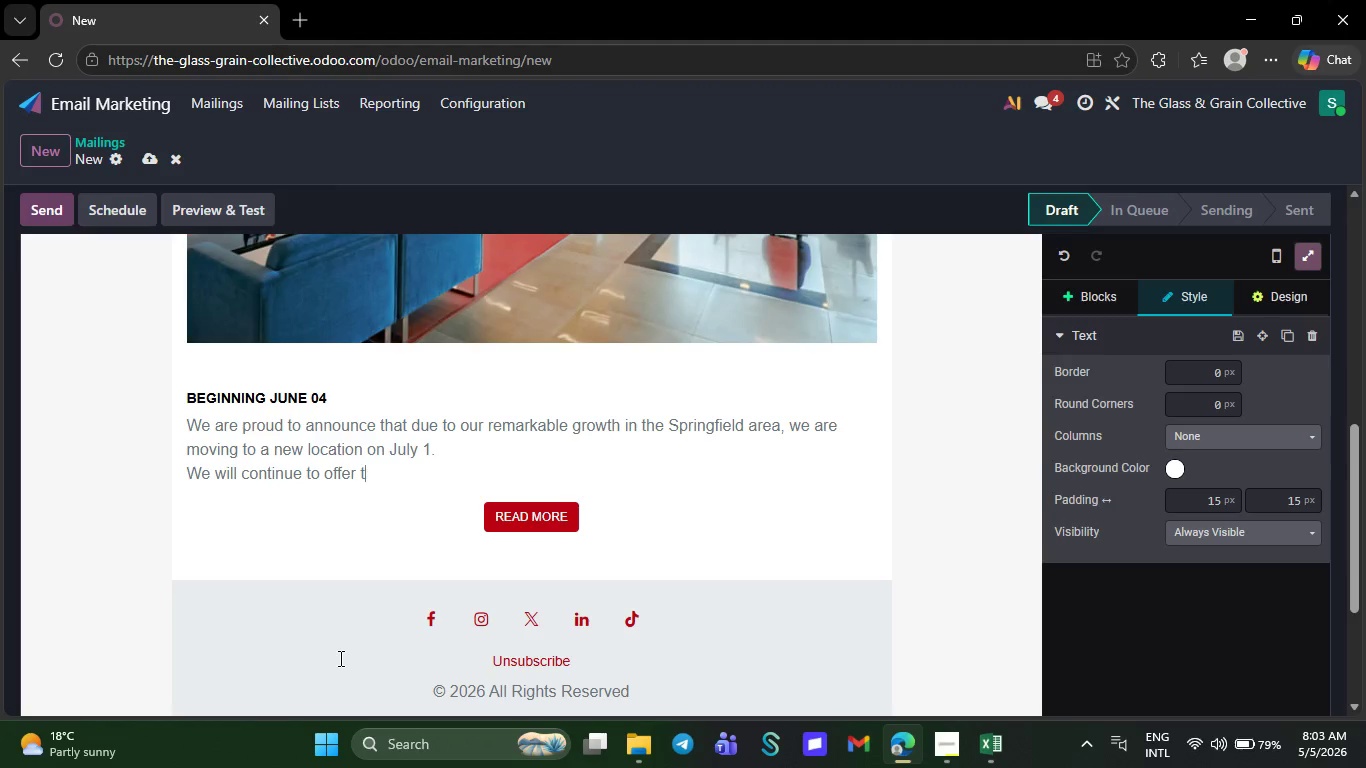 
key(Backspace)
 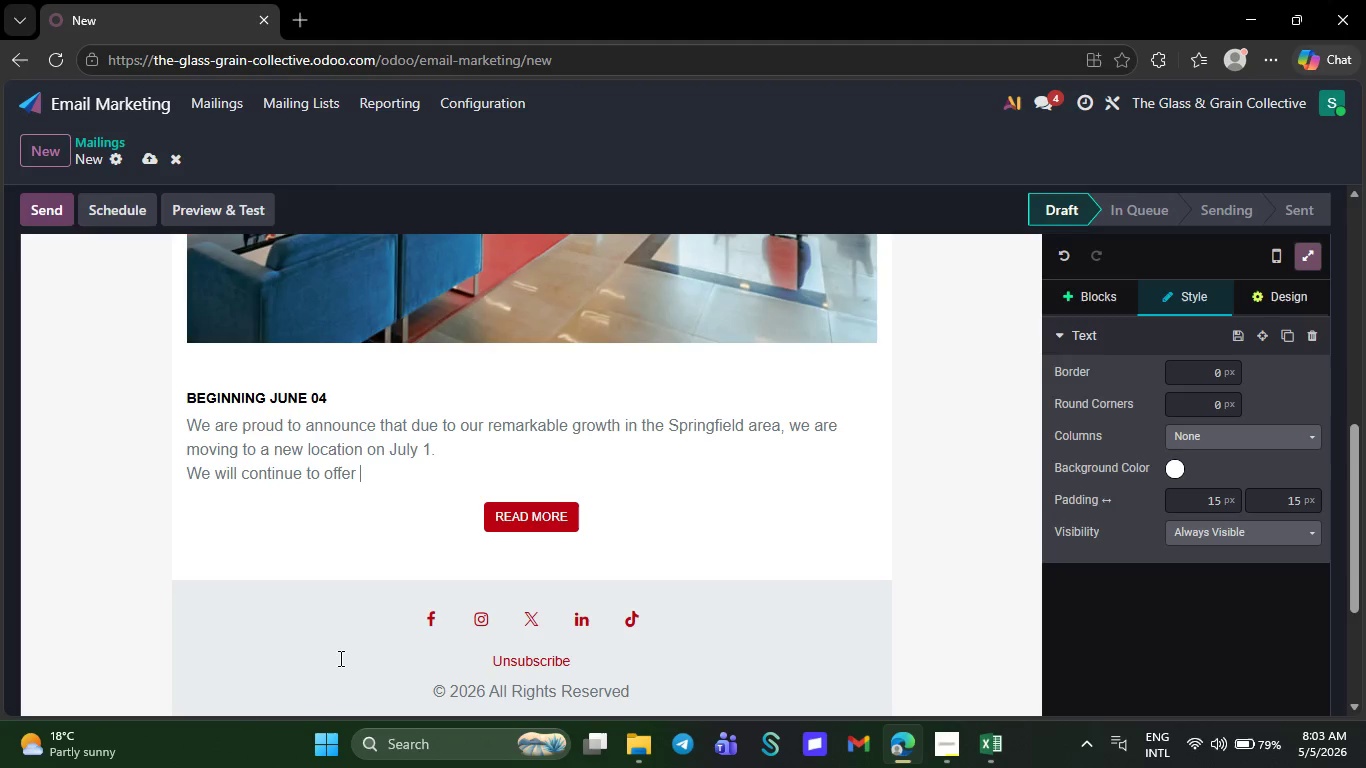 
key(Backspace)
 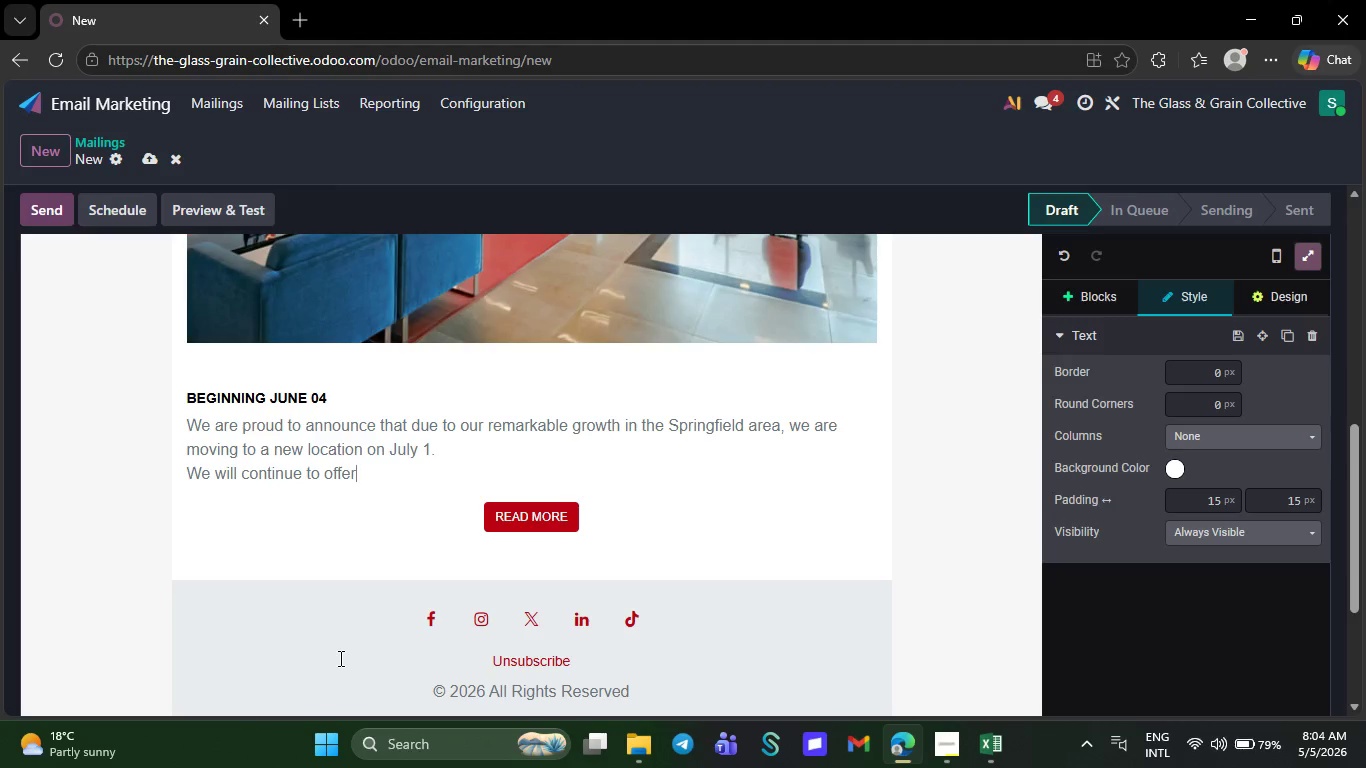 
key(Backspace)
 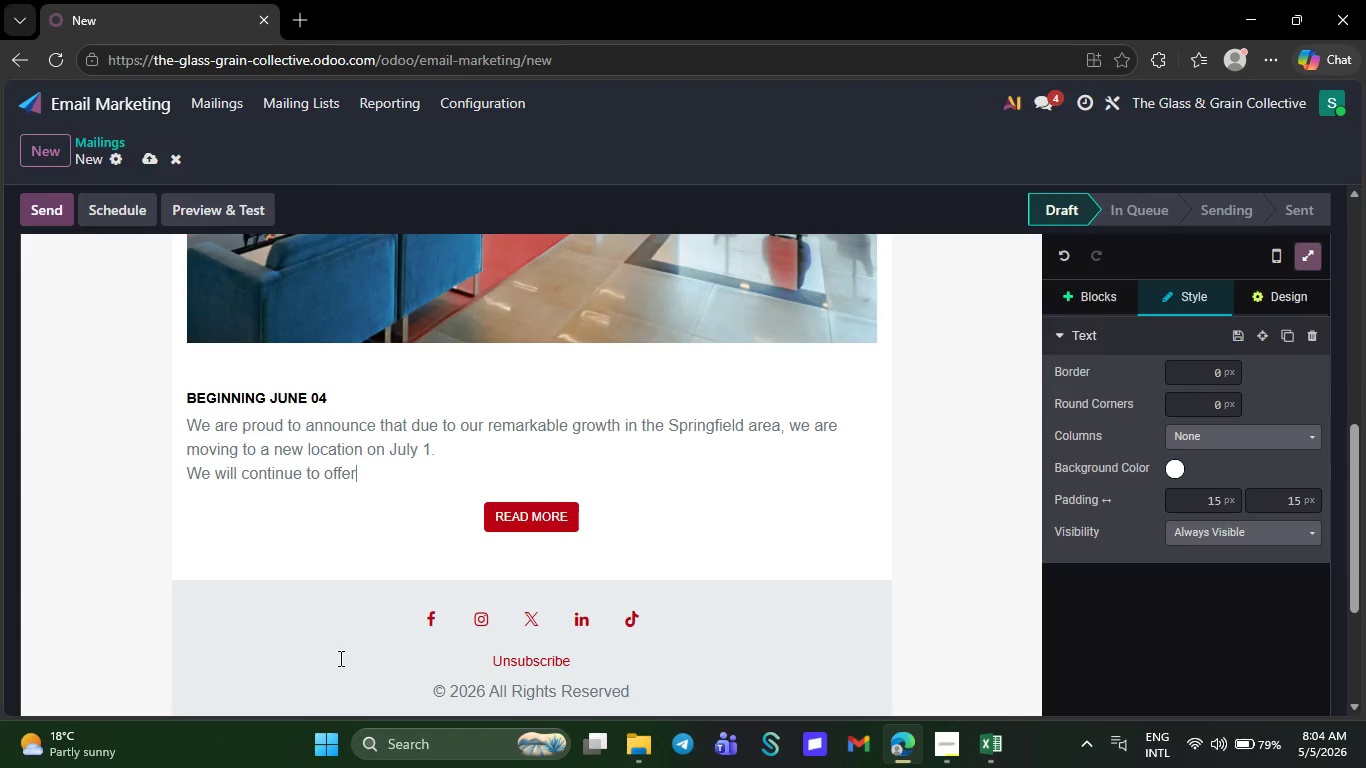 
key(Backspace)
 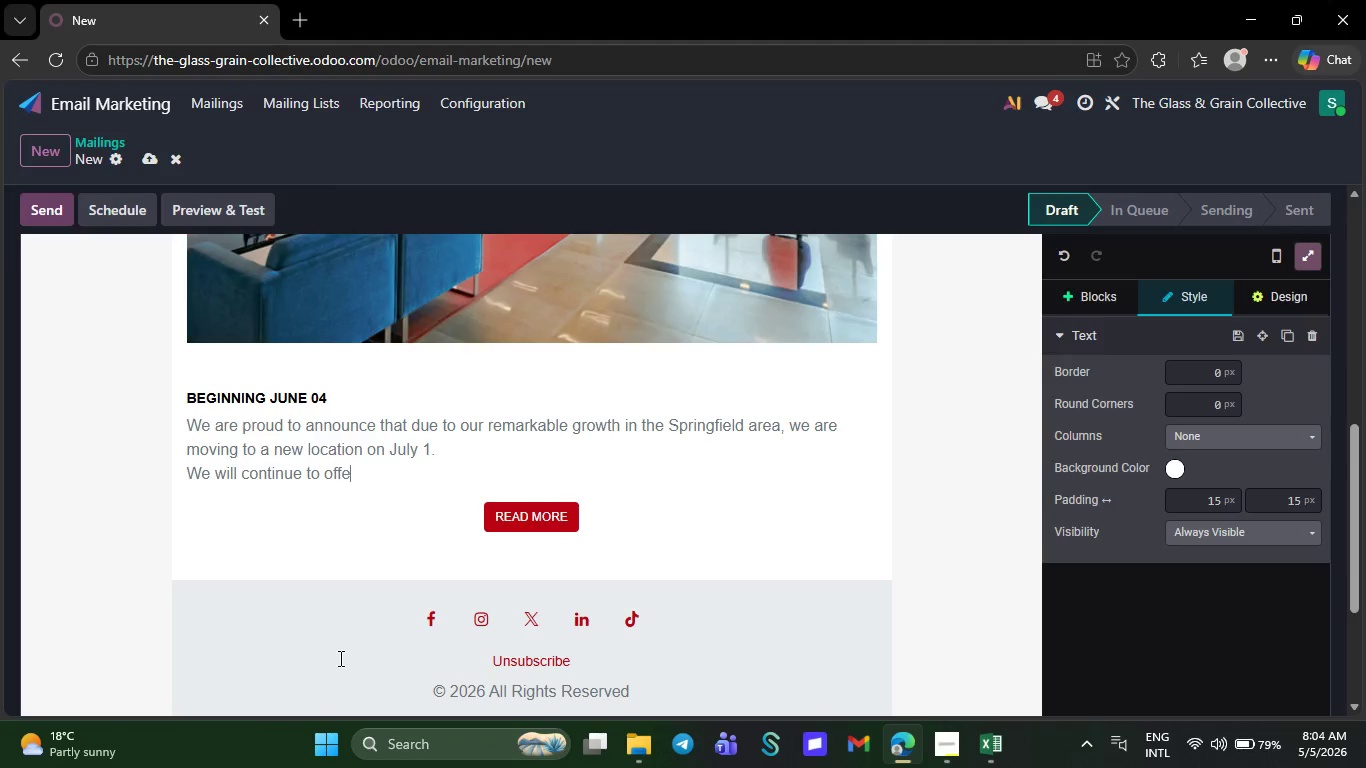 
key(Backspace)
 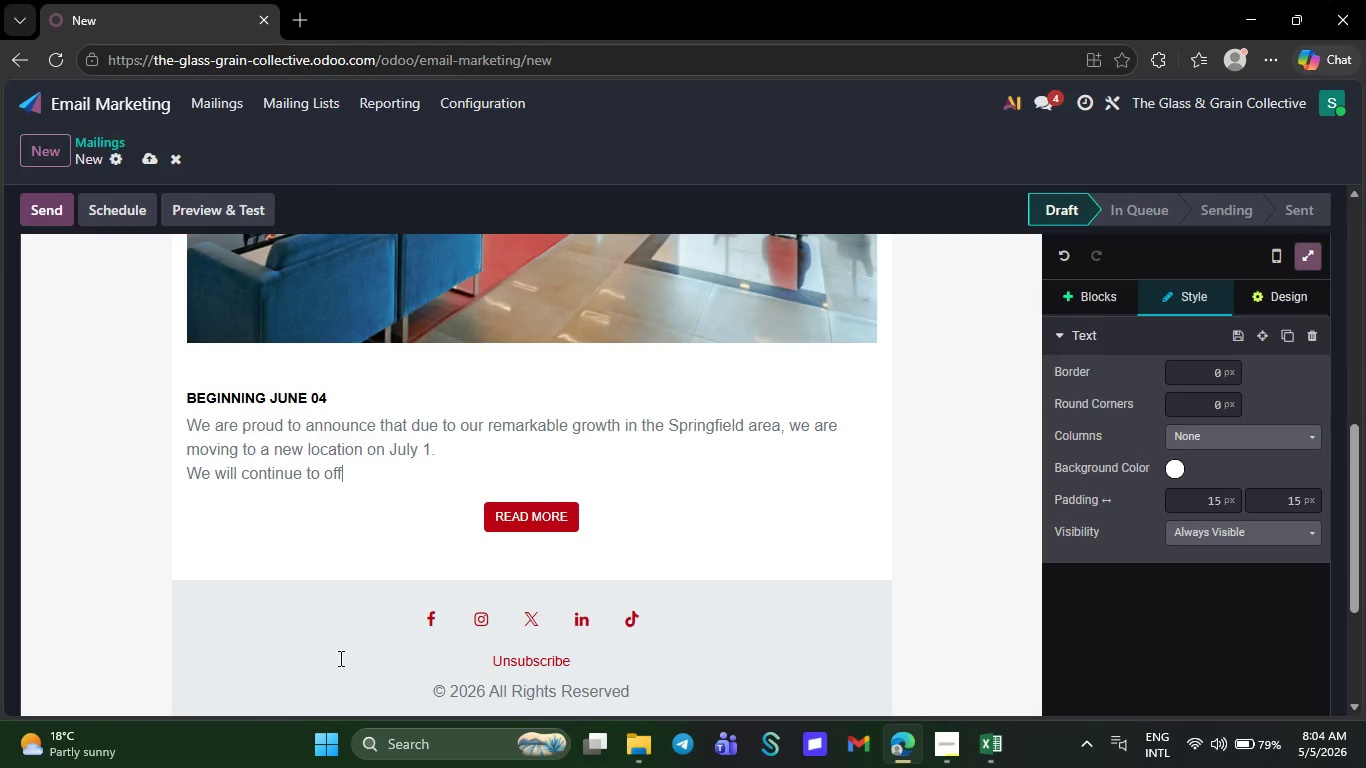 
key(Backspace)
 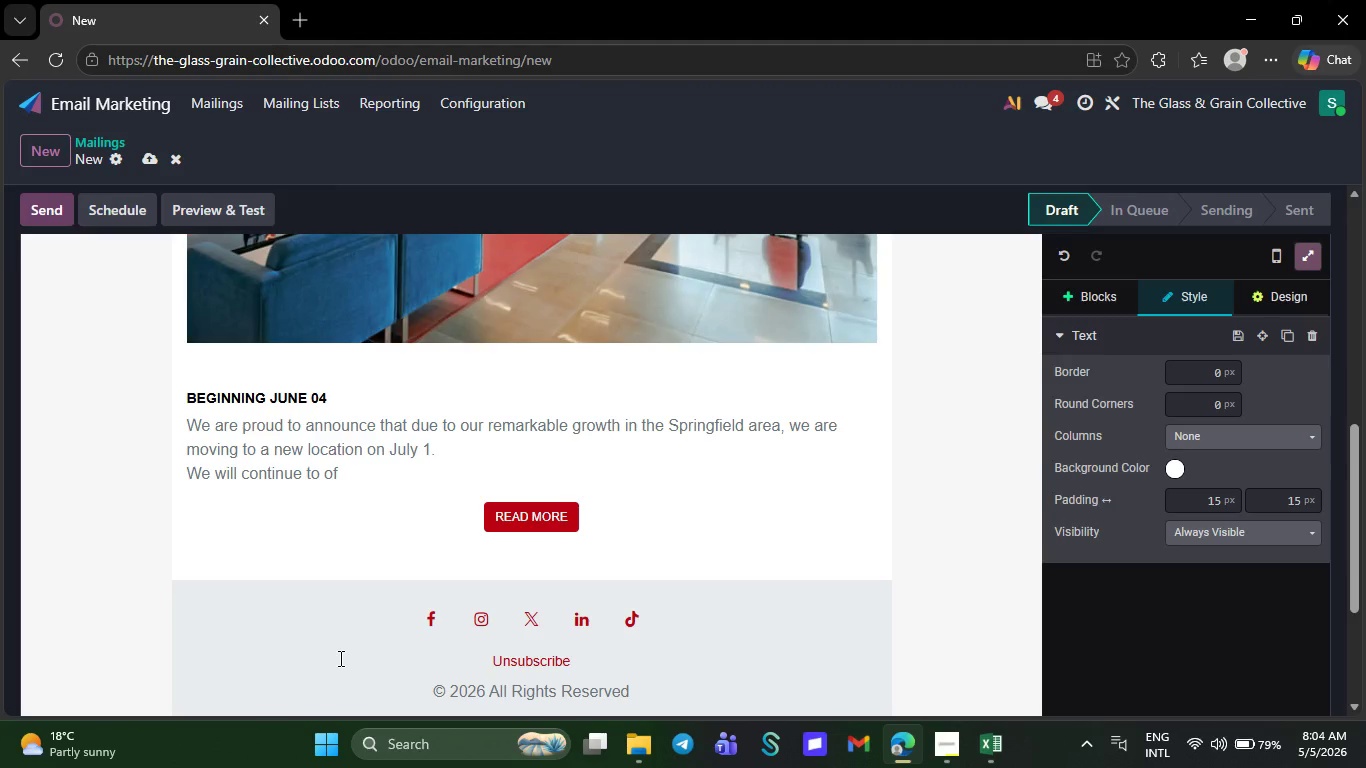 
key(Backspace)
 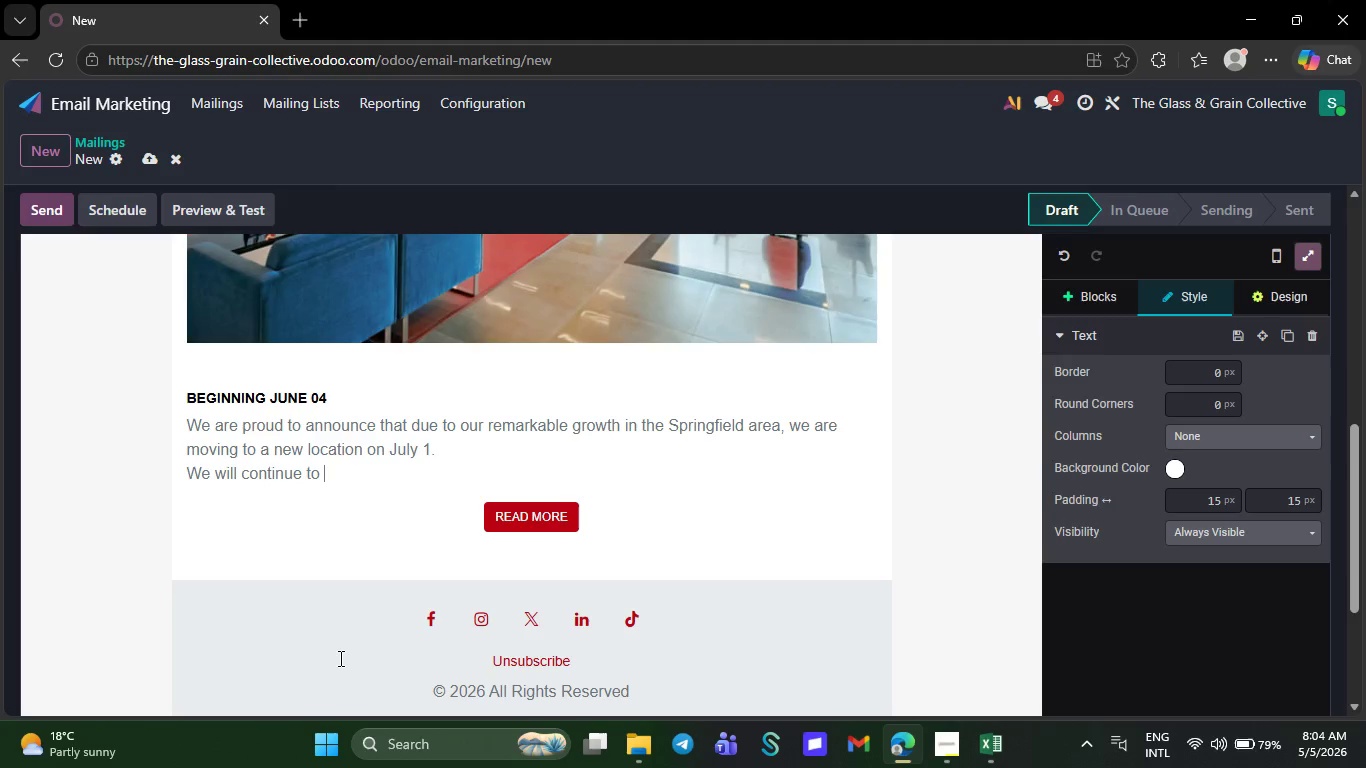 
key(Backspace)
 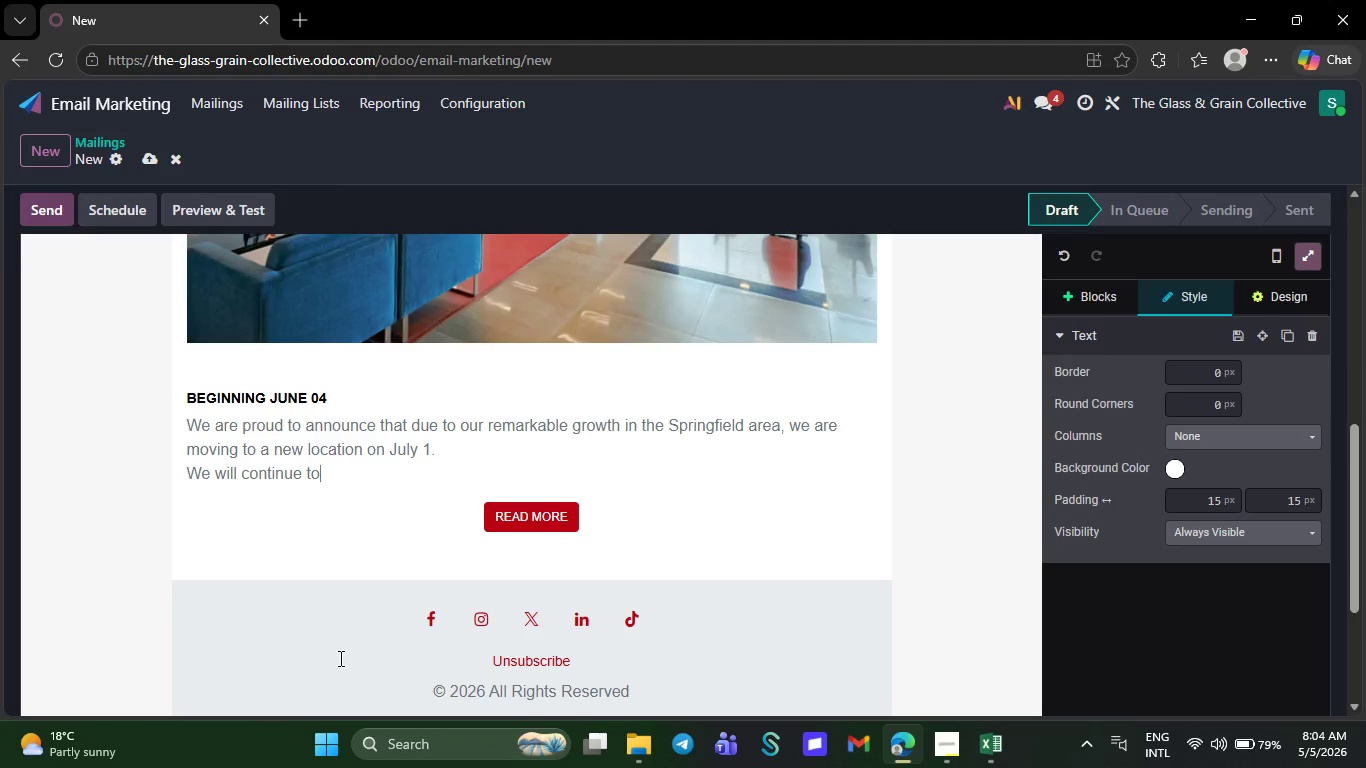 
key(Backspace)
 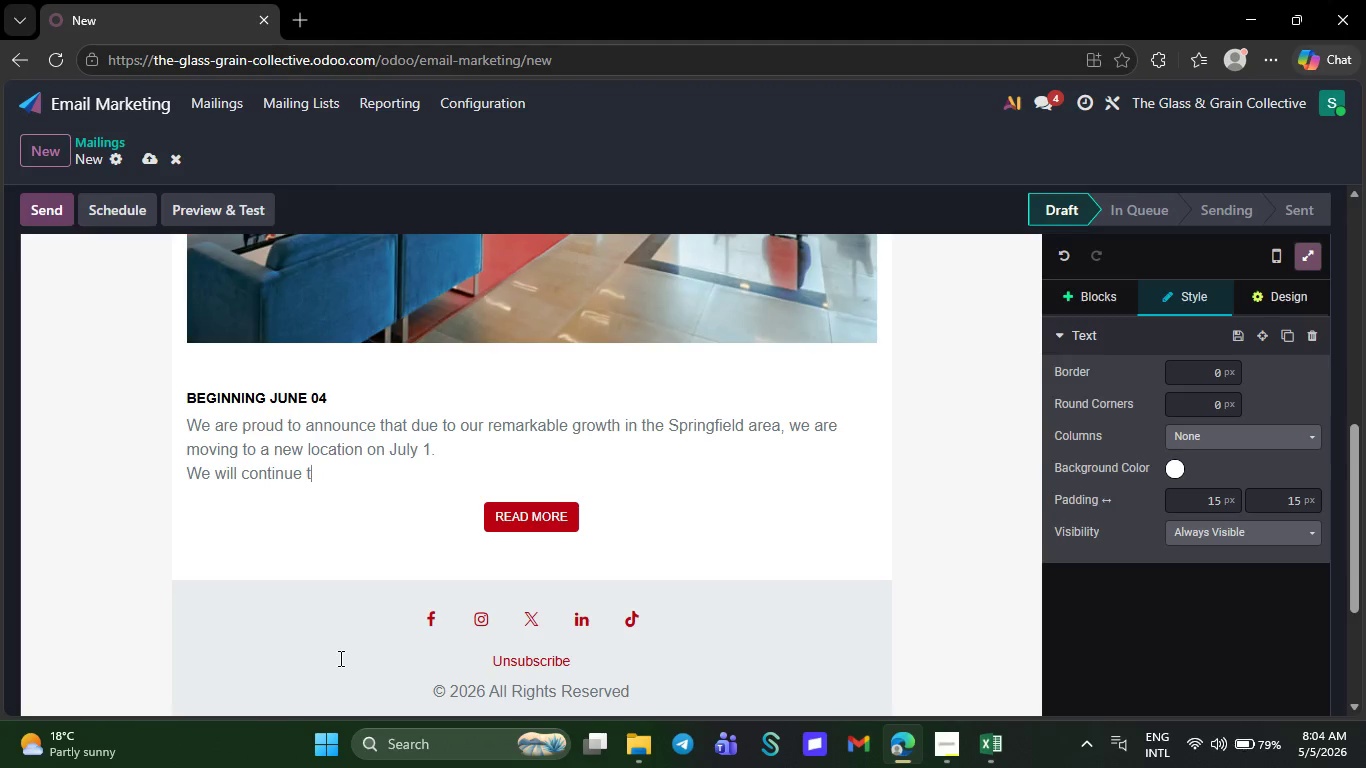 
key(Backspace)
 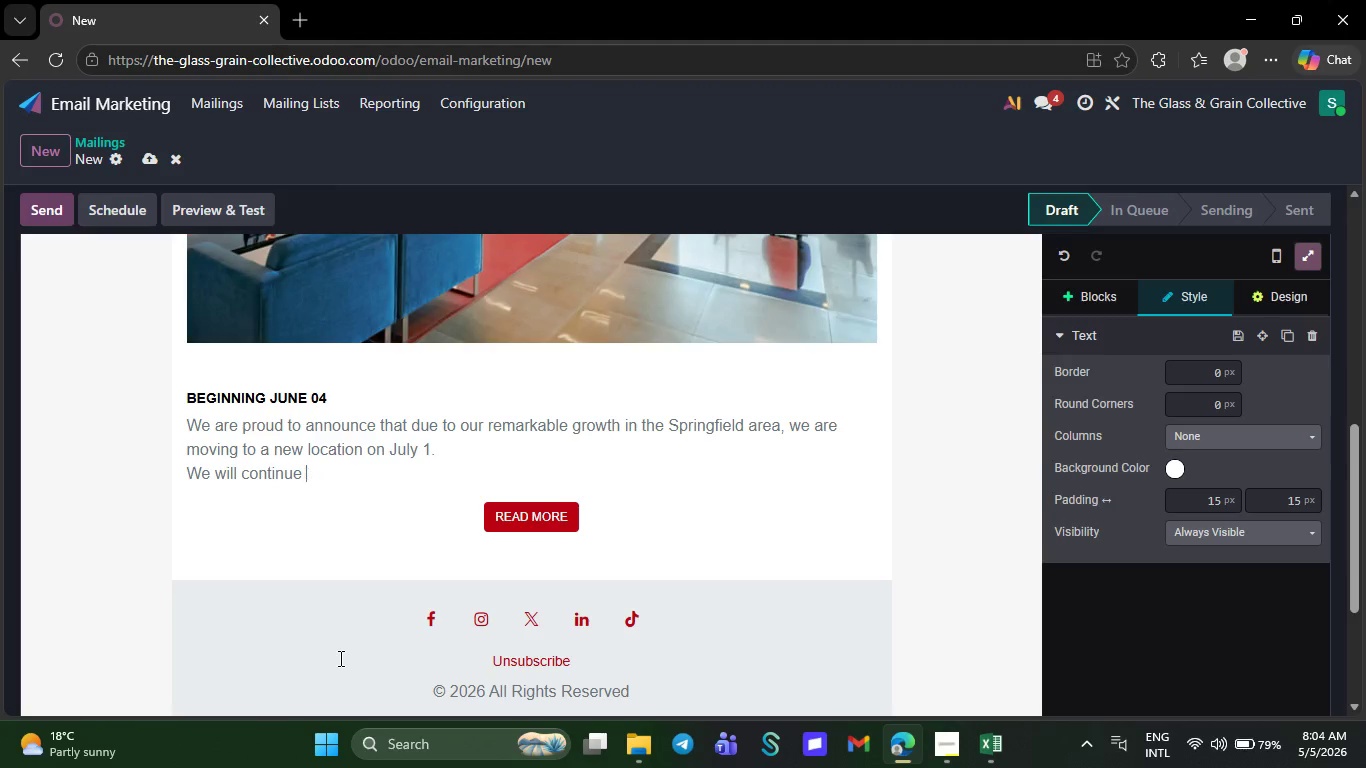 
key(Backspace)
 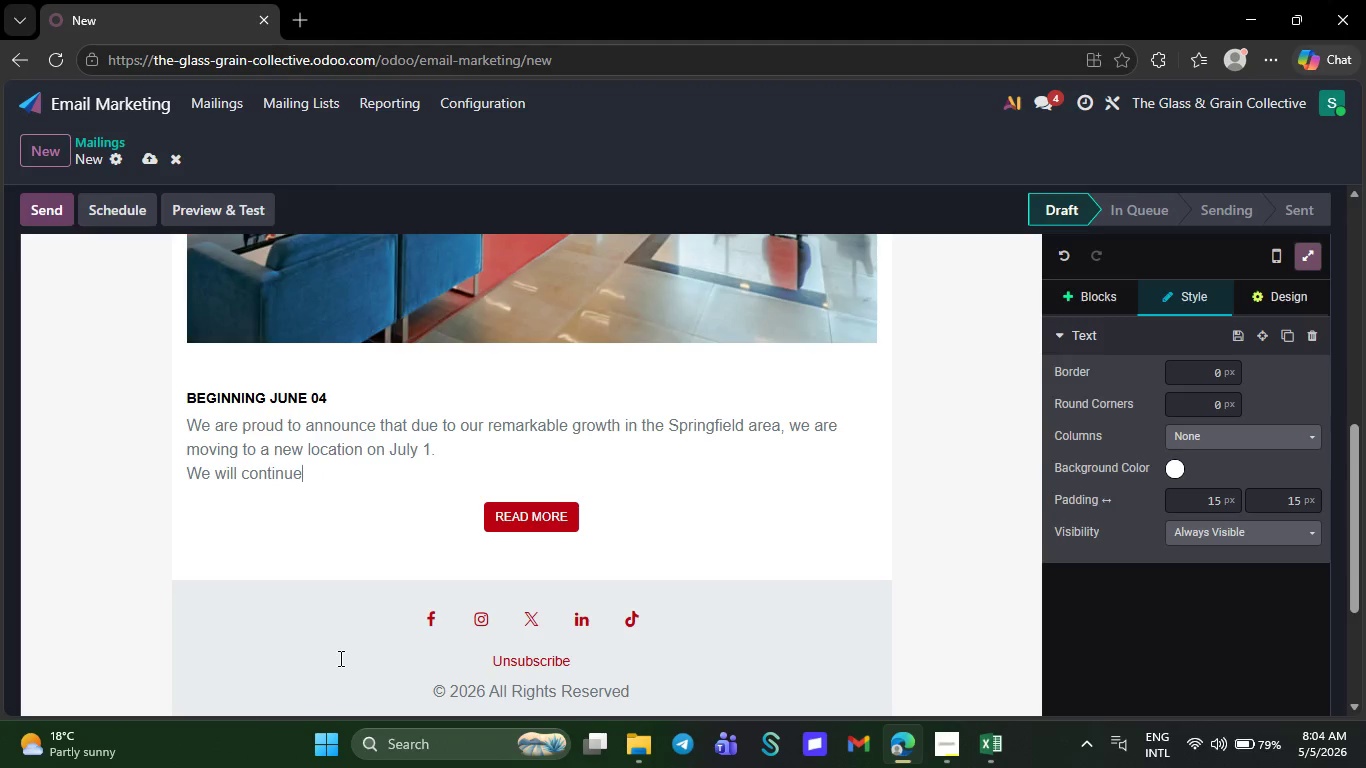 
key(Backspace)
 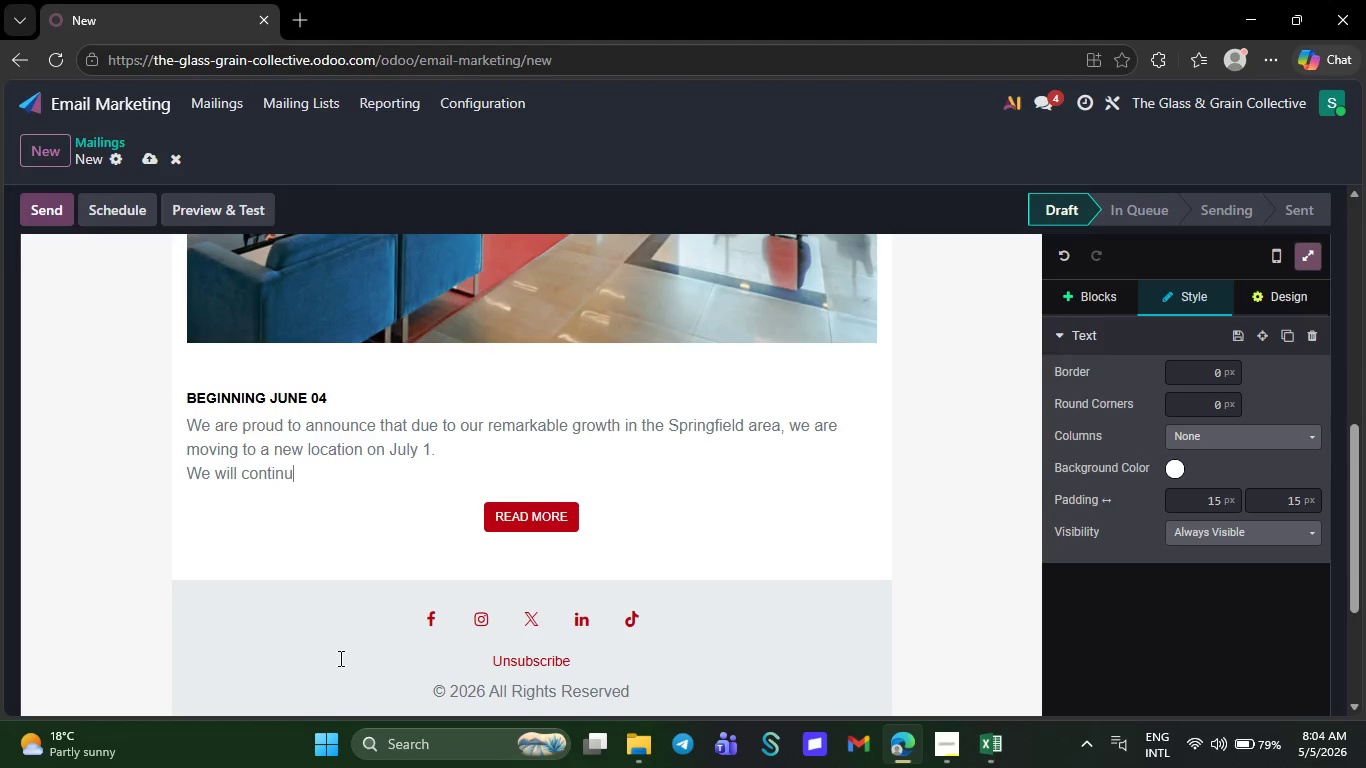 
key(Backspace)
 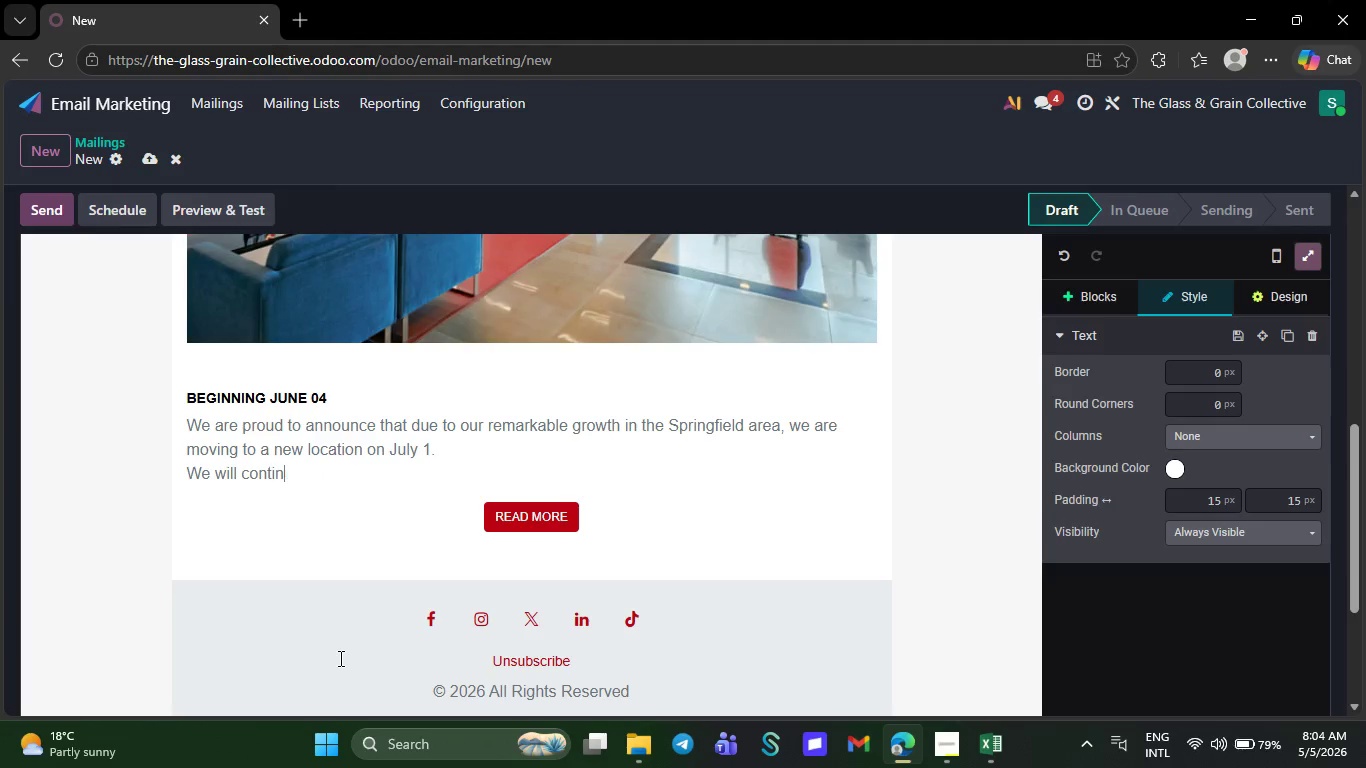 
key(Backspace)
 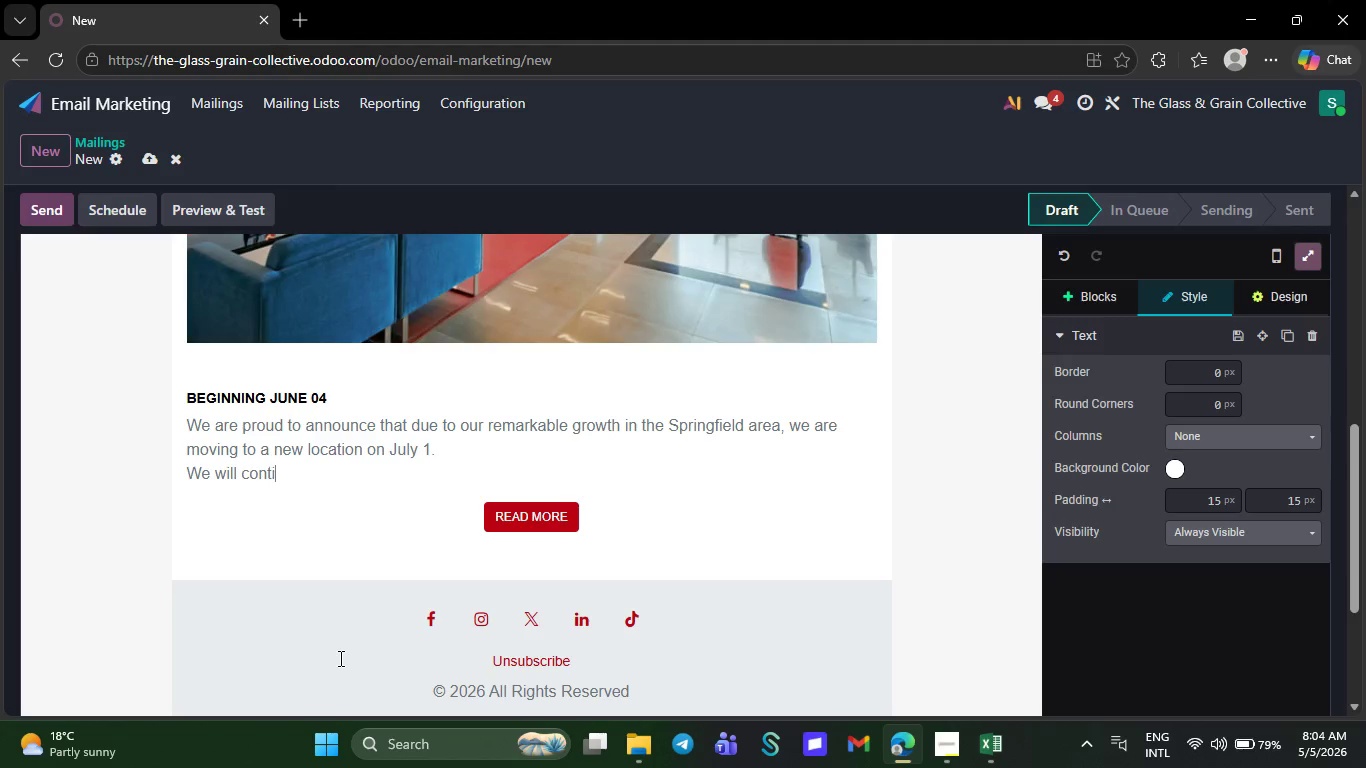 
key(Backspace)
 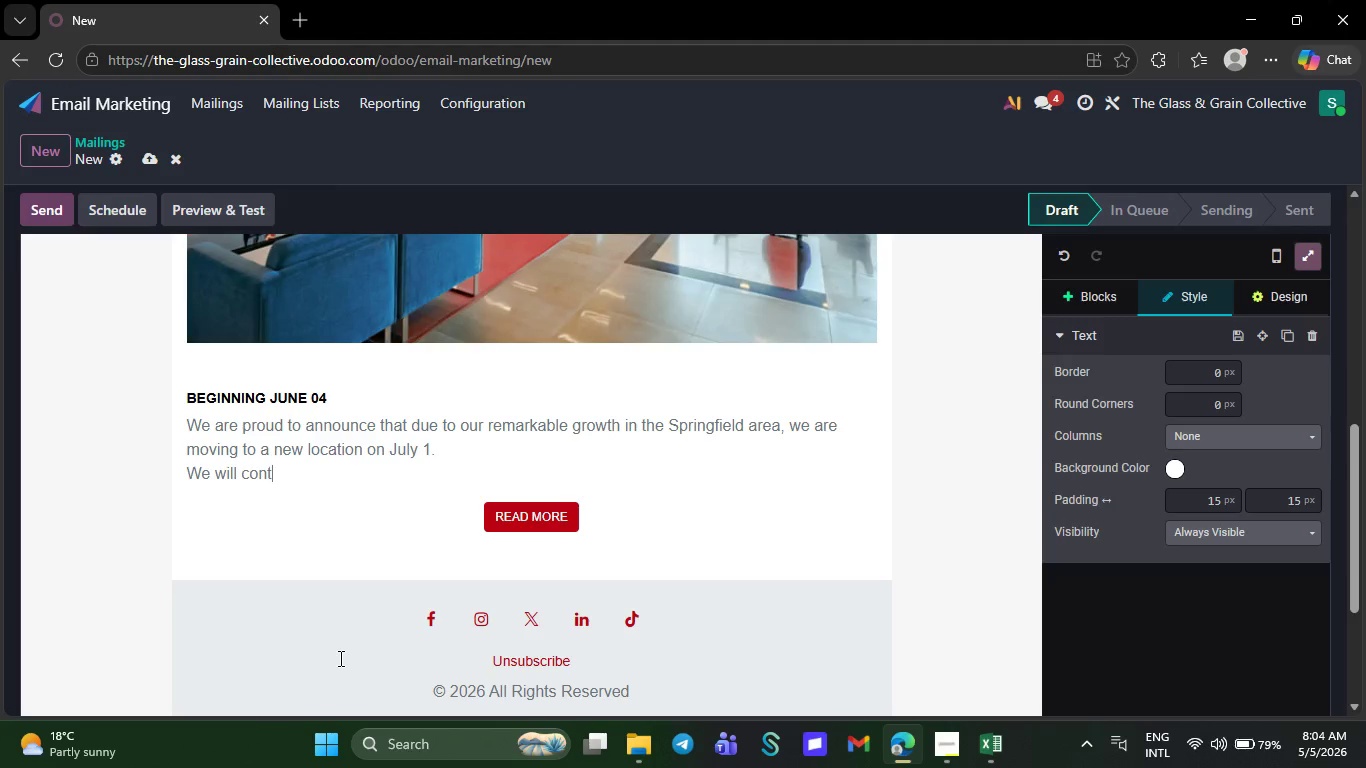 
key(Backspace)
 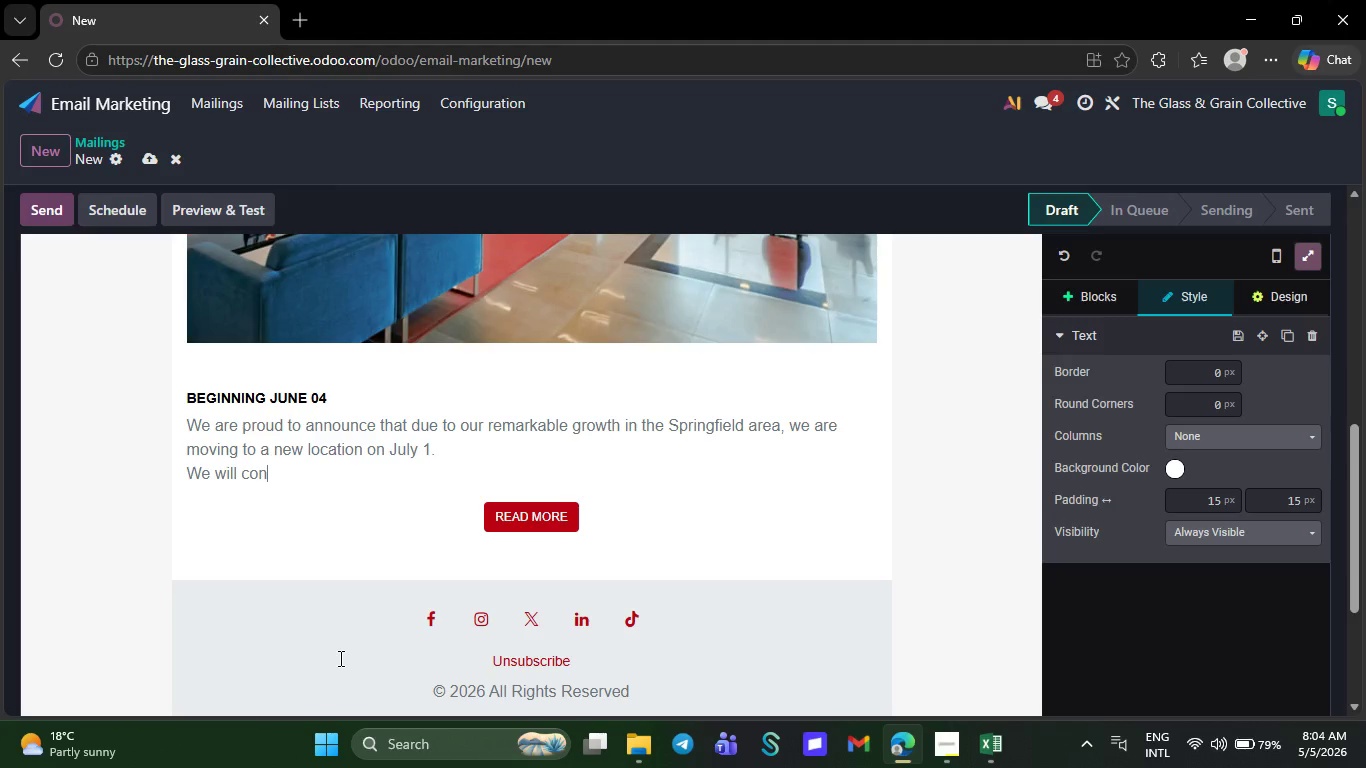 
key(Backspace)
 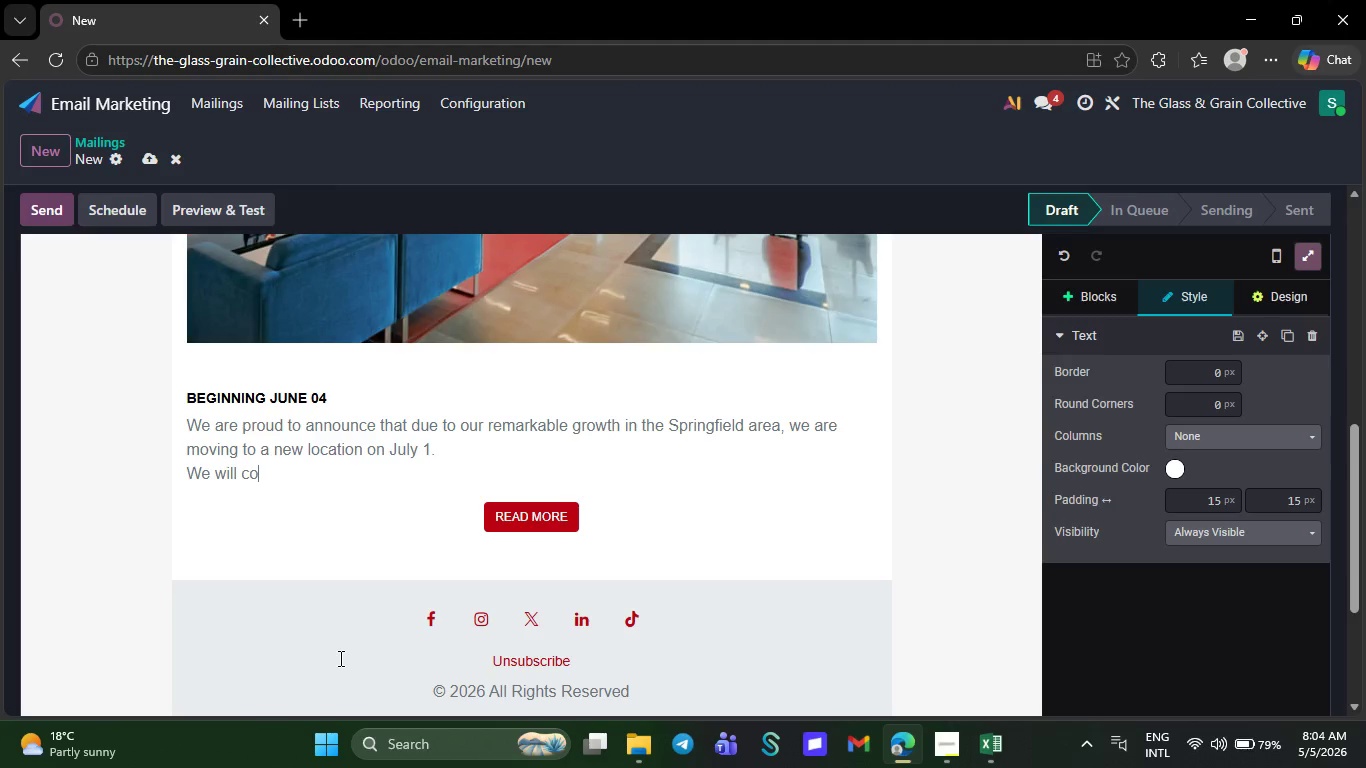 
key(Backspace)
 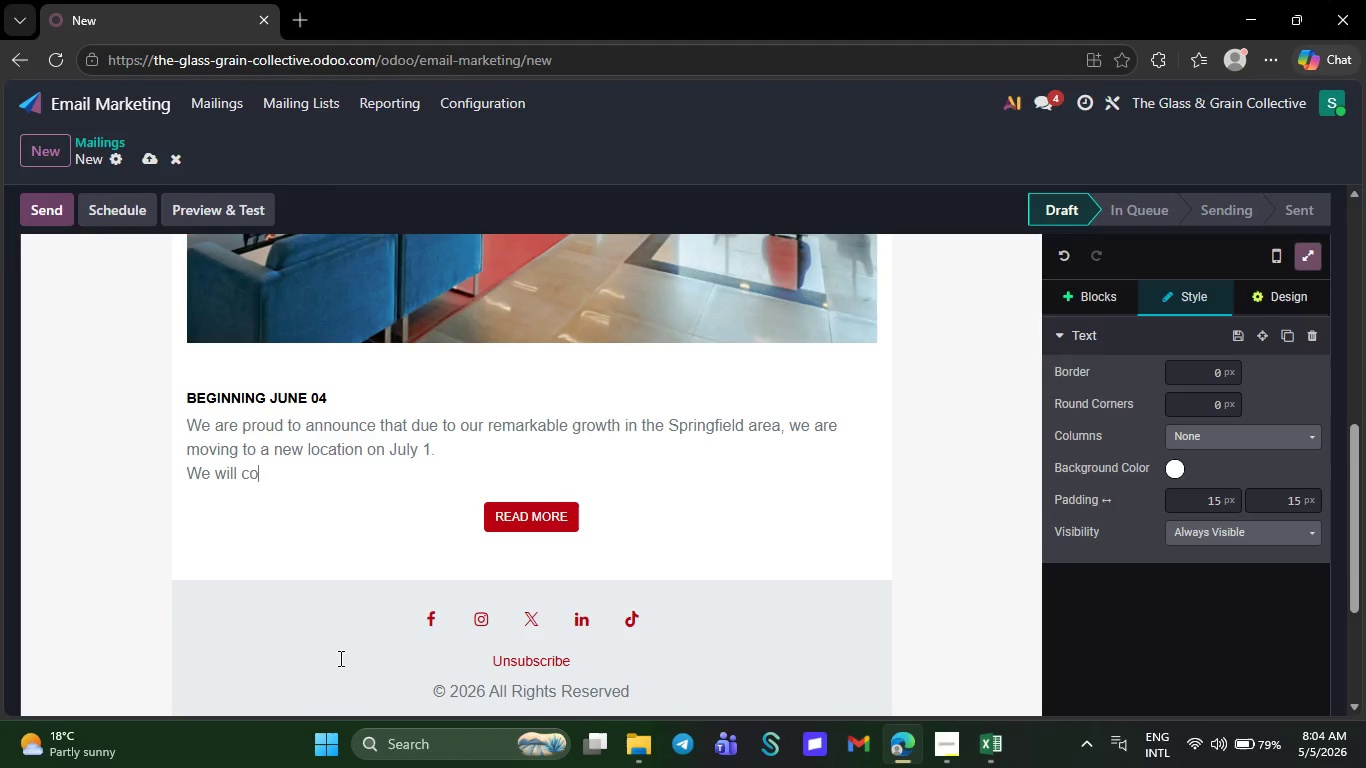 
key(Backspace)
 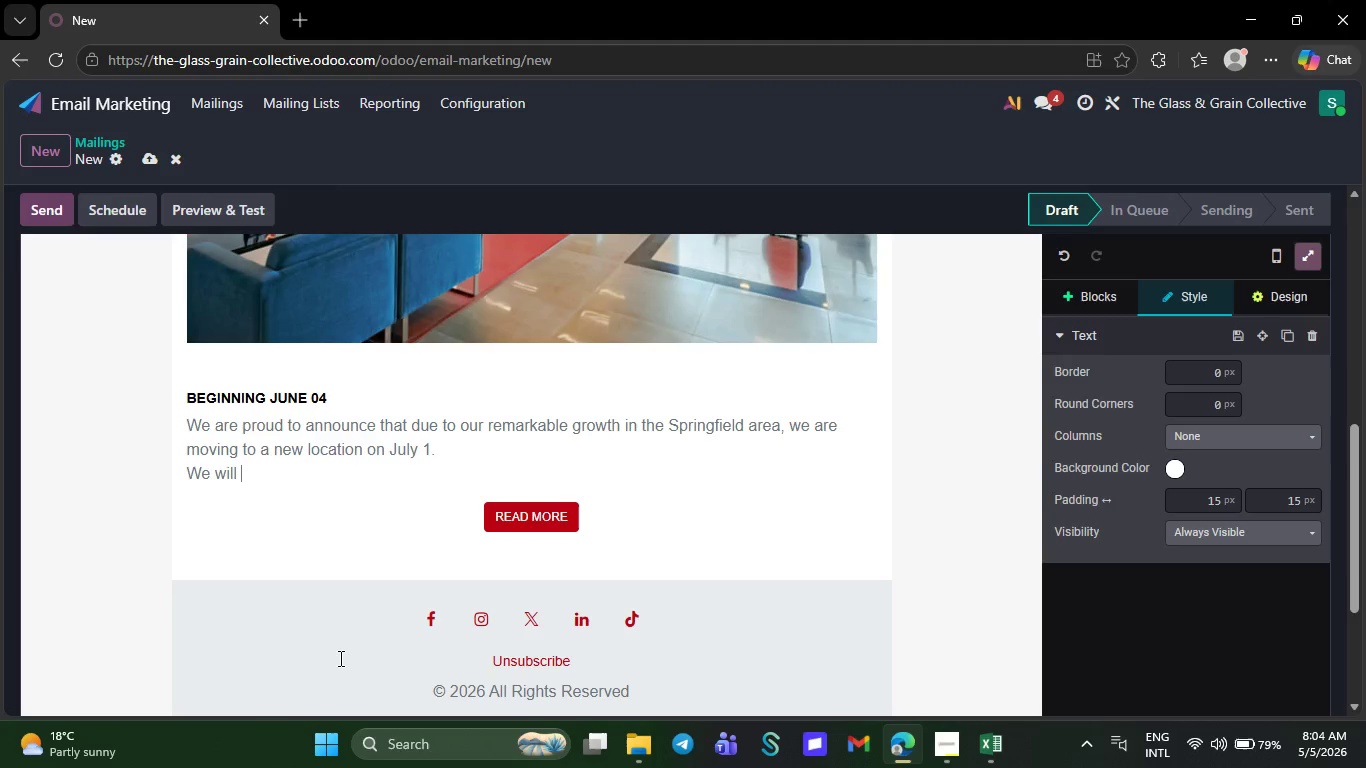 
key(Backspace)
 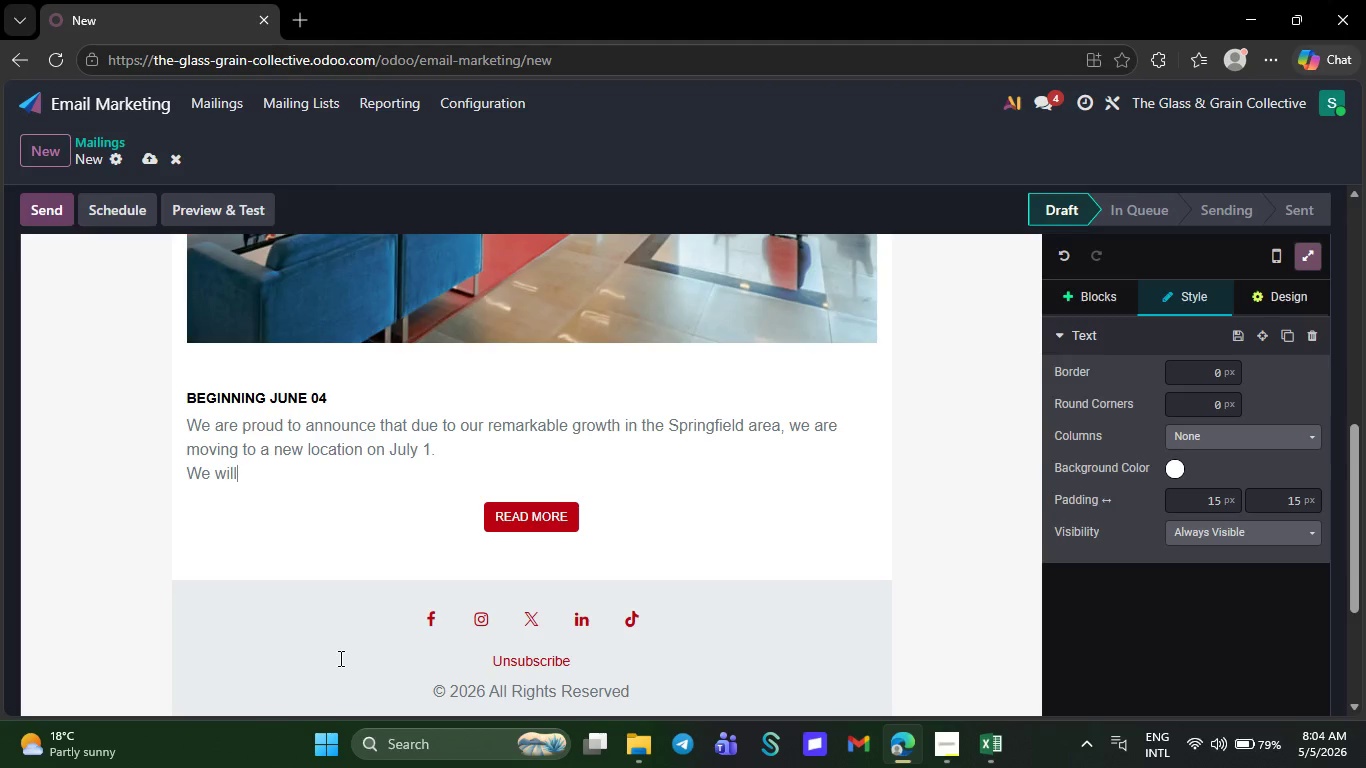 
key(Backspace)
 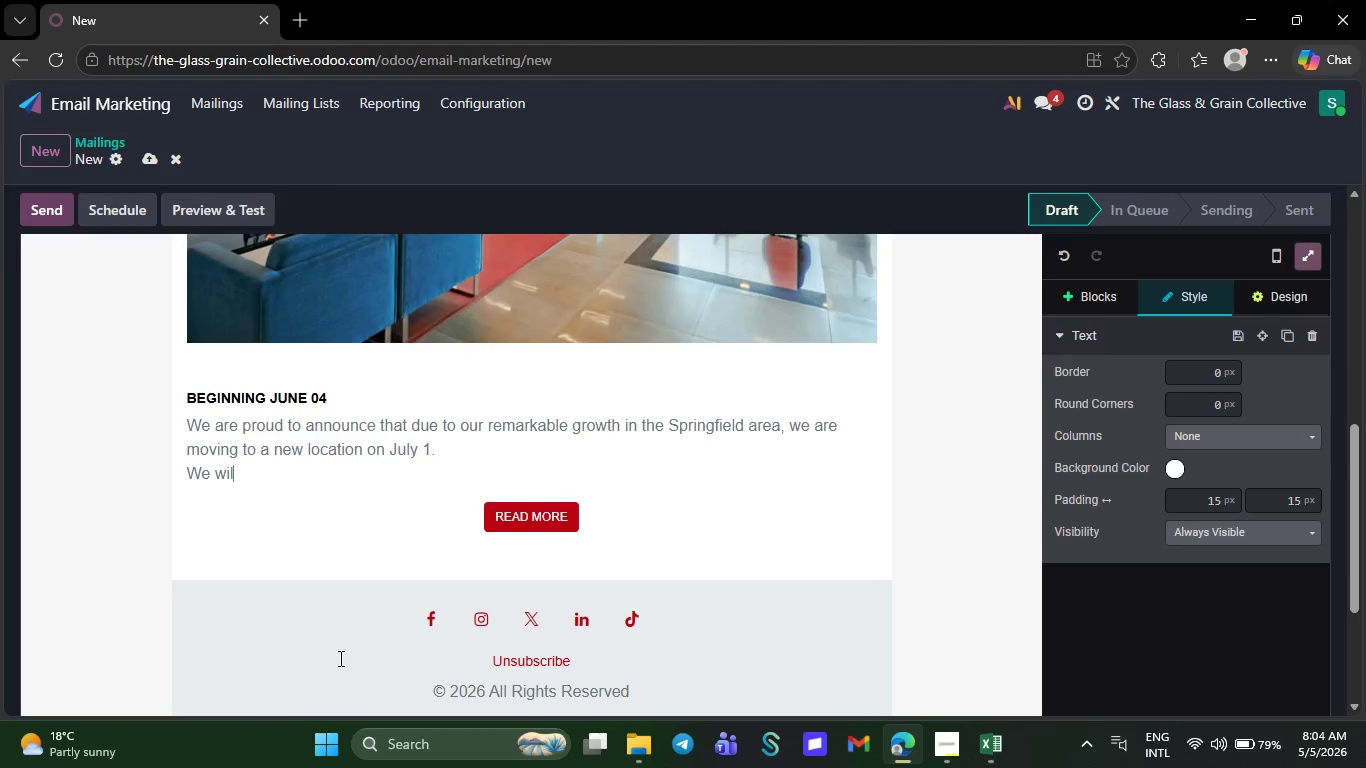 
key(Backspace)
 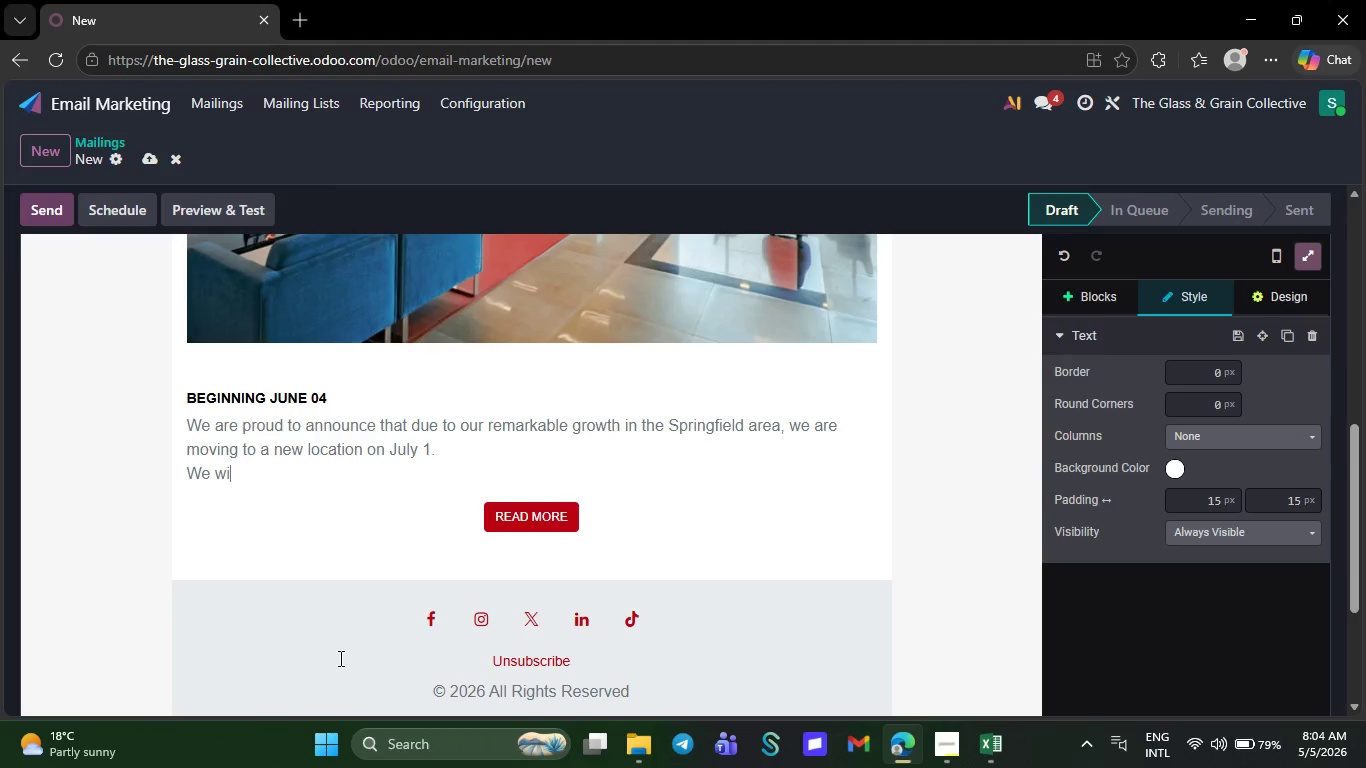 
key(Backspace)
 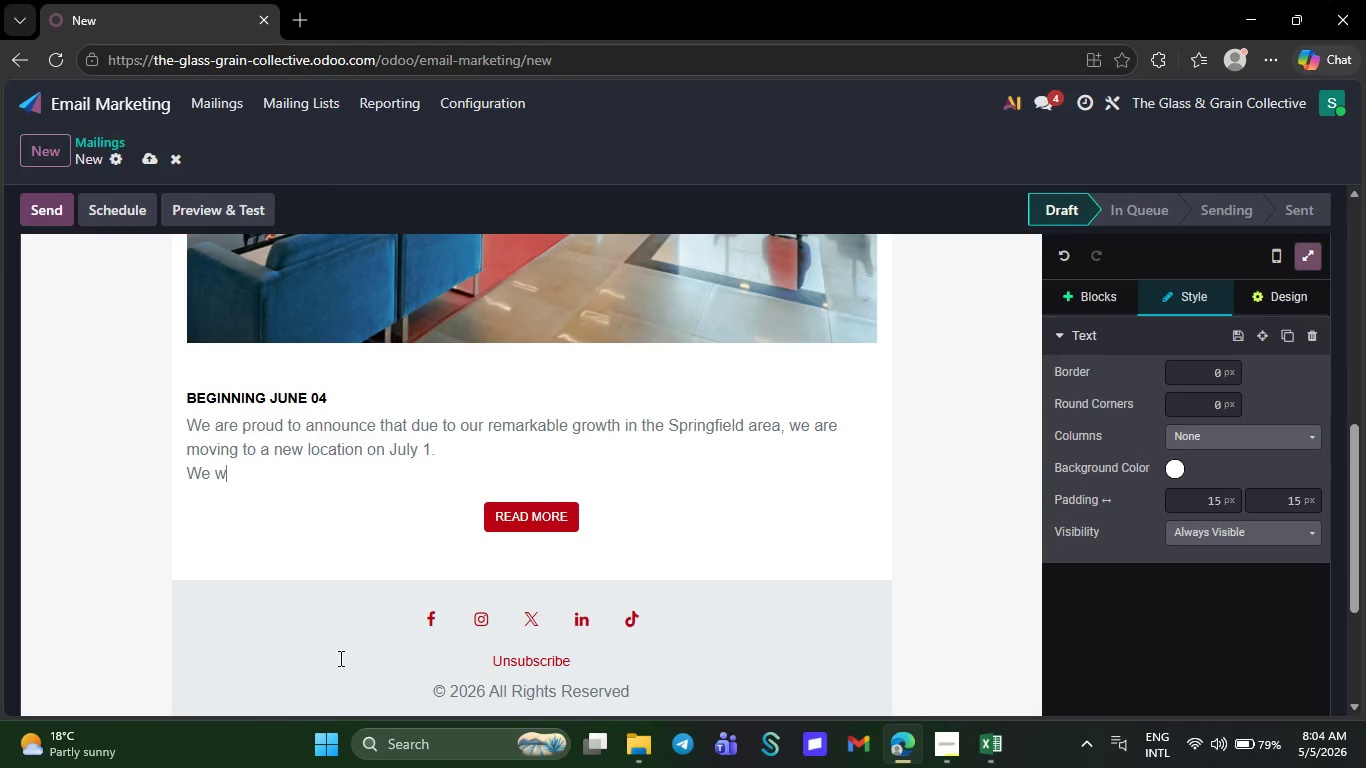 
key(Backspace)
 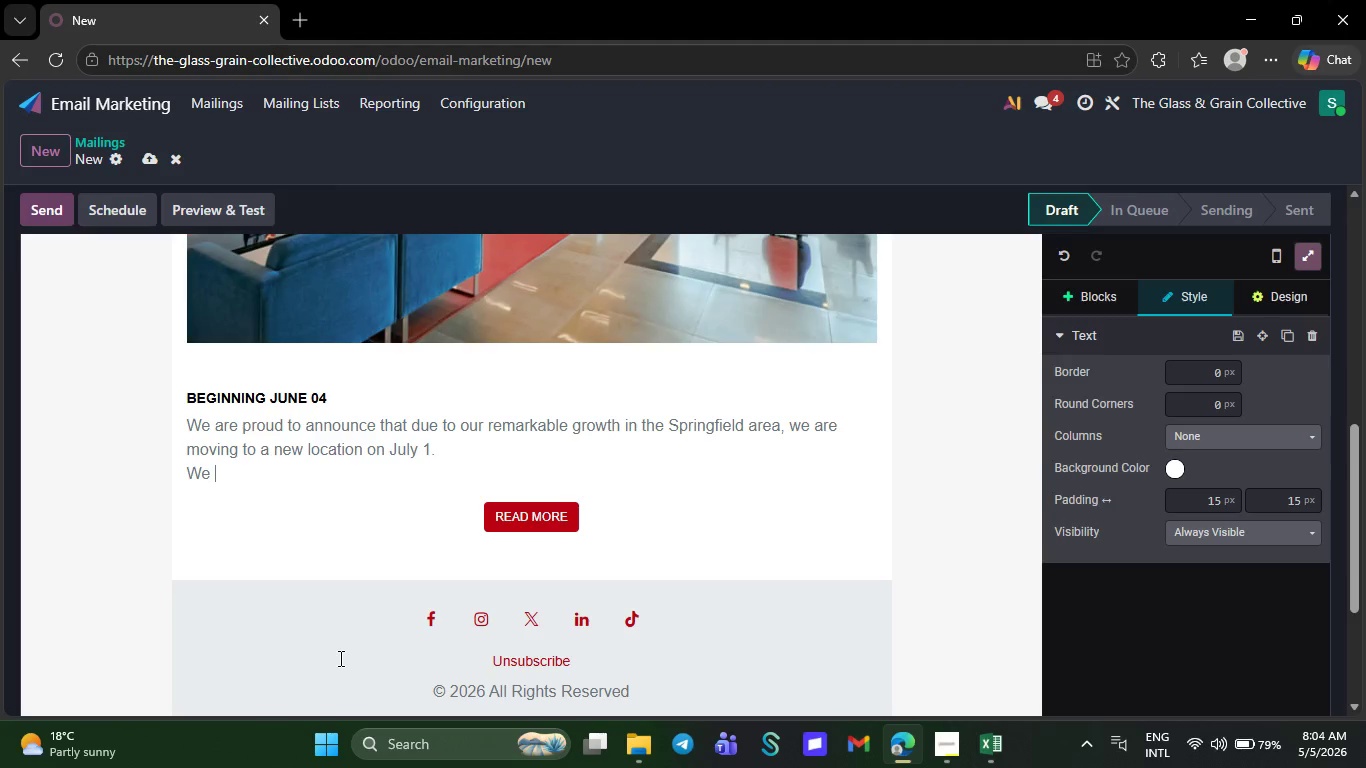 
key(Backspace)
 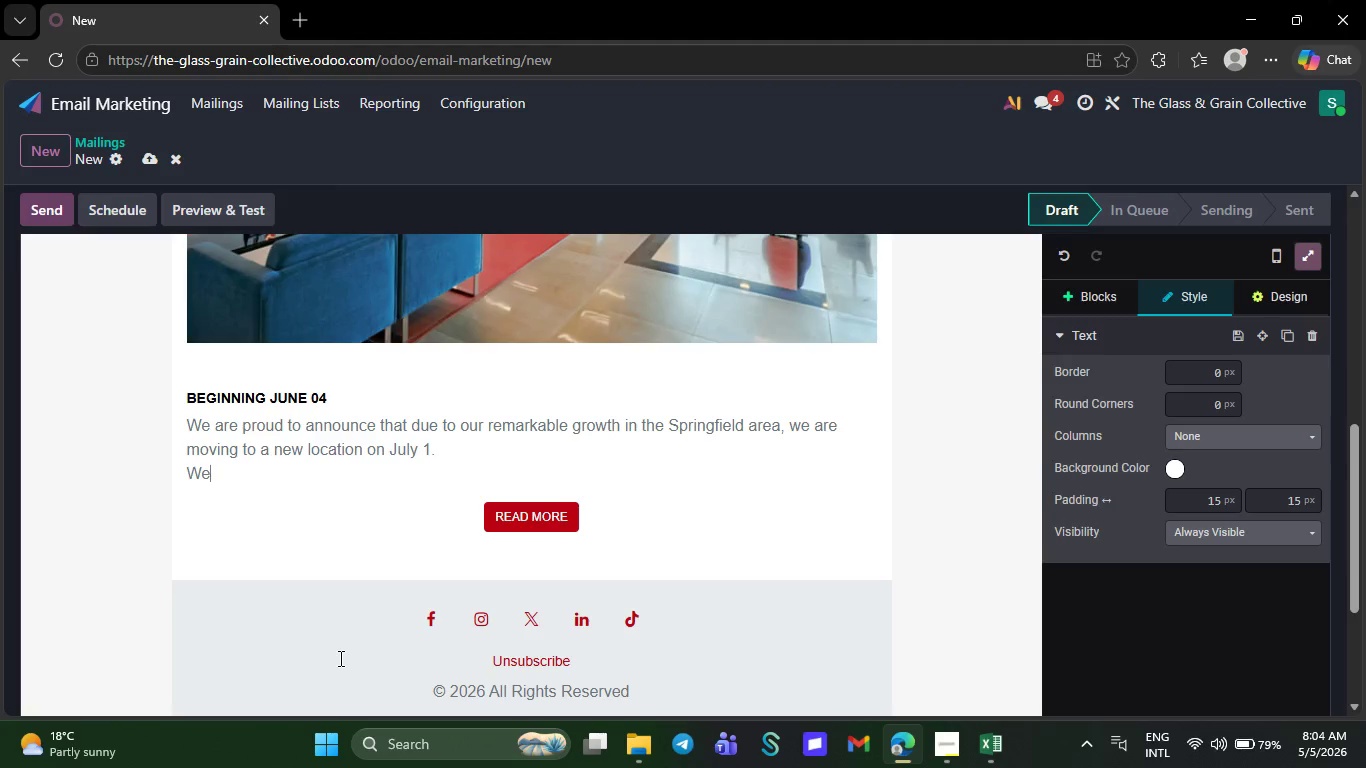 
key(Backspace)
 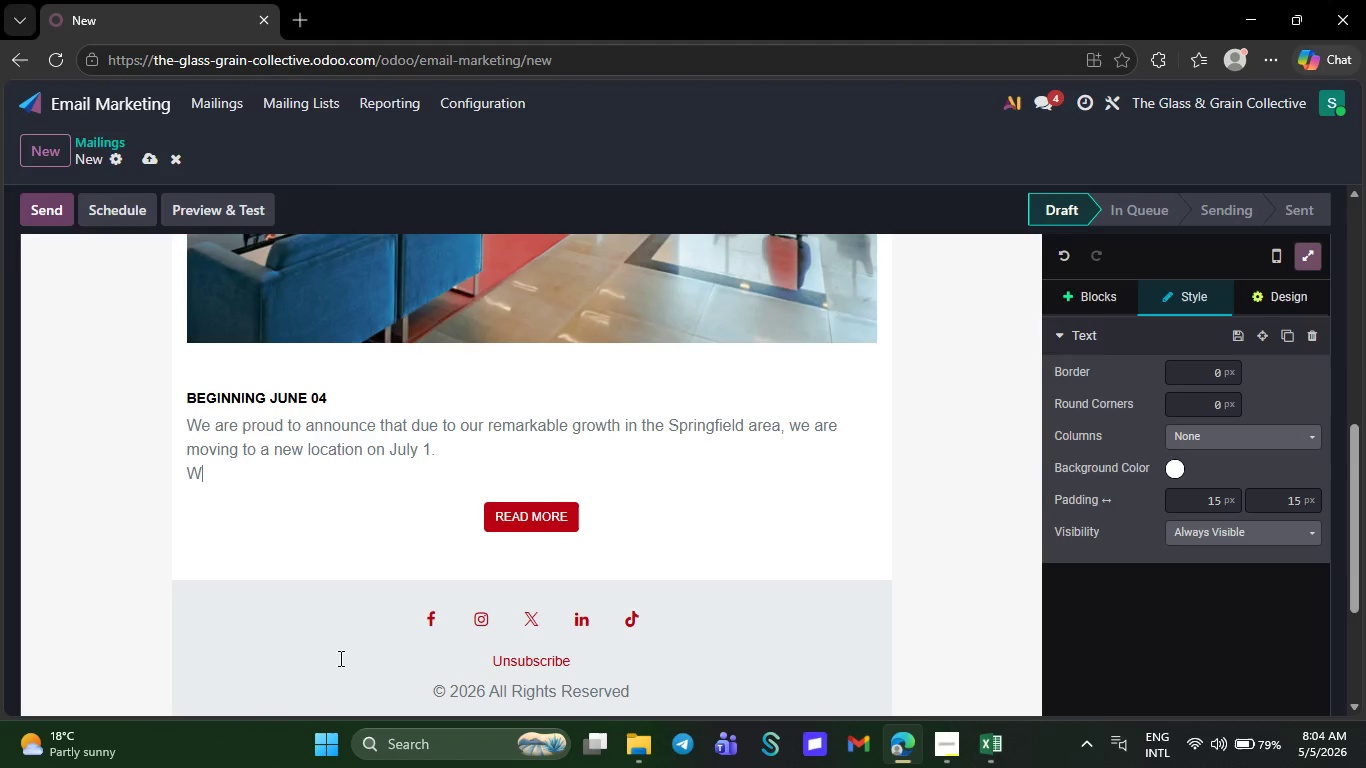 
key(Backspace)
 